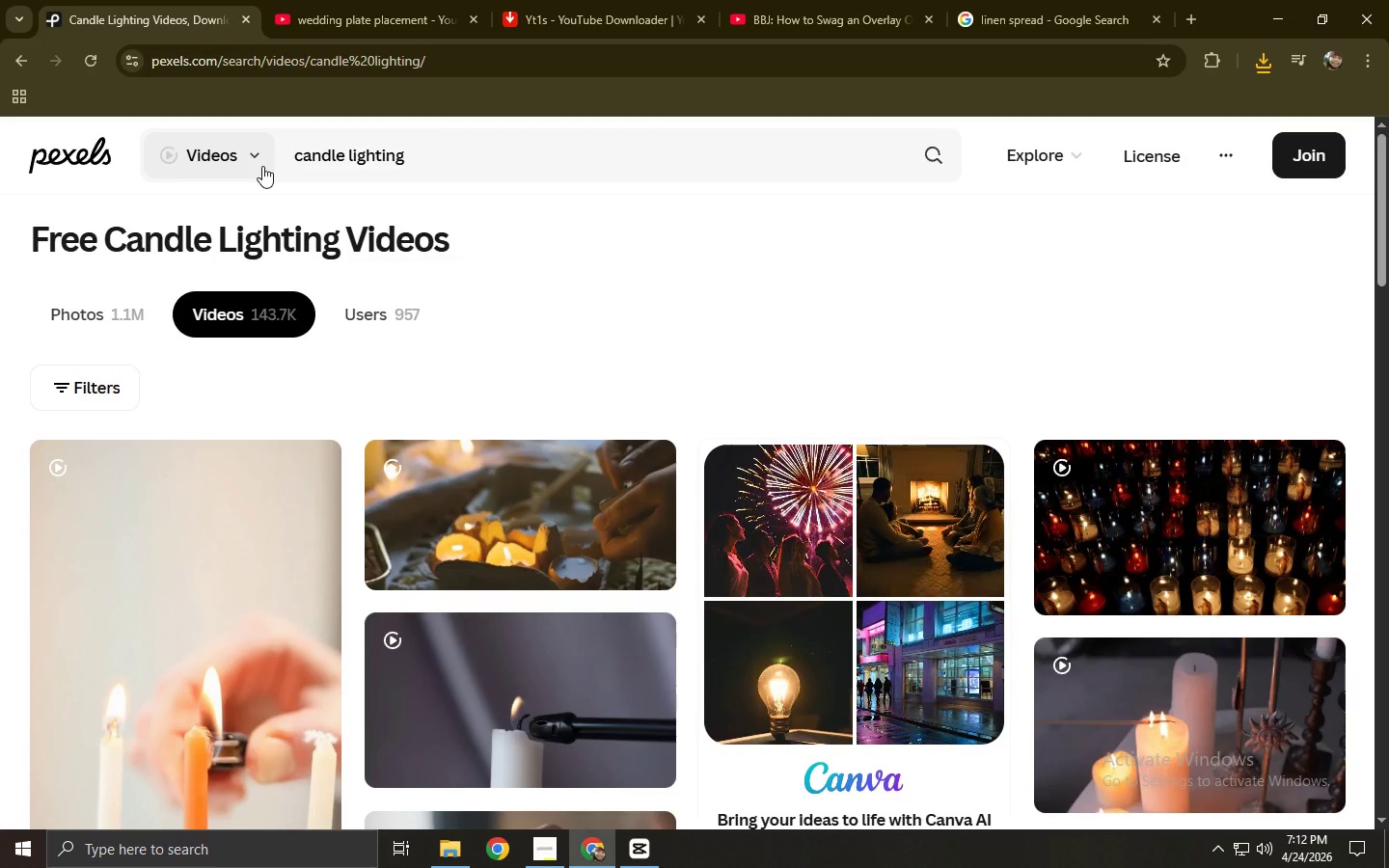 
left_click([479, 169])
 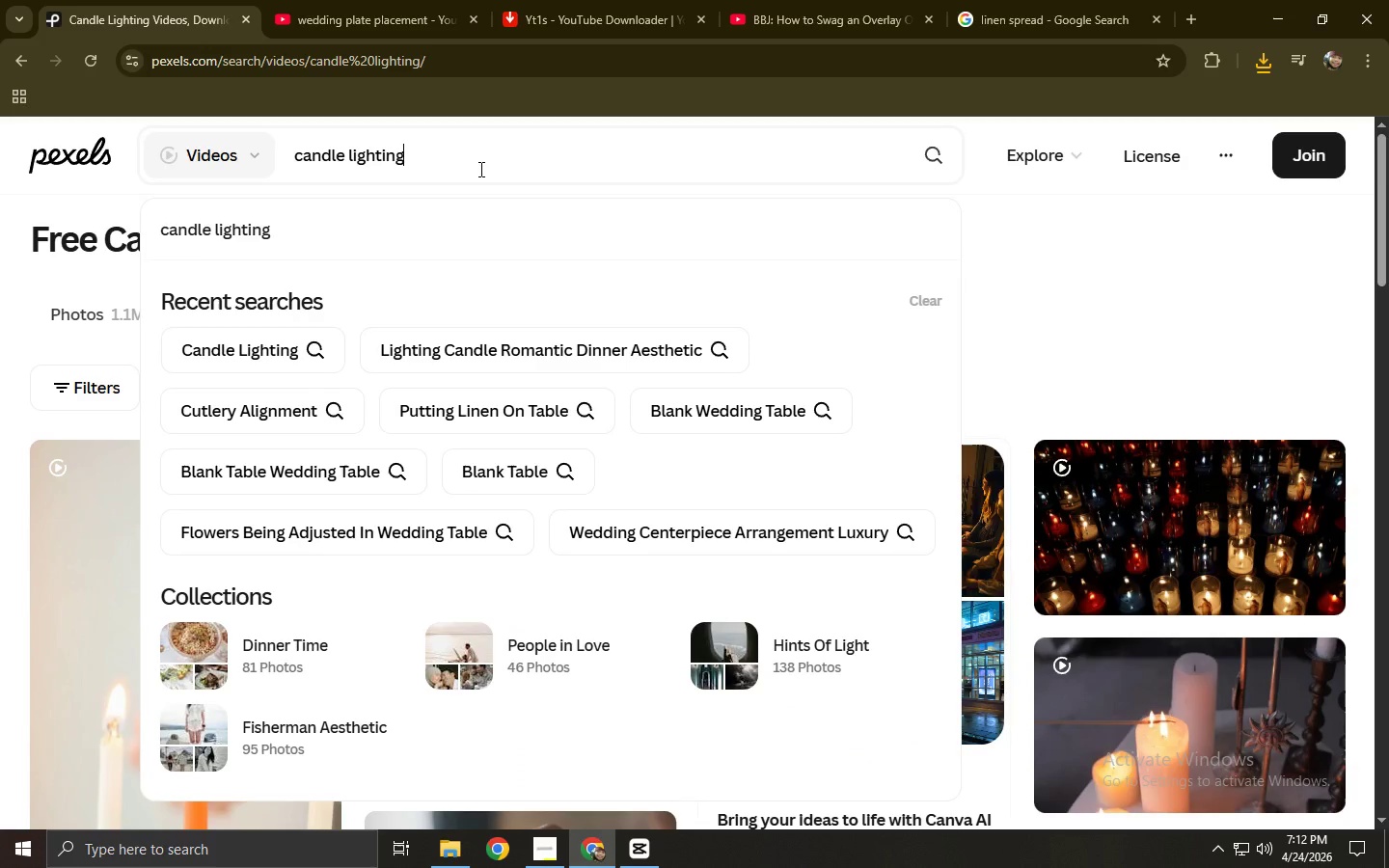 
type( on dinner table)
 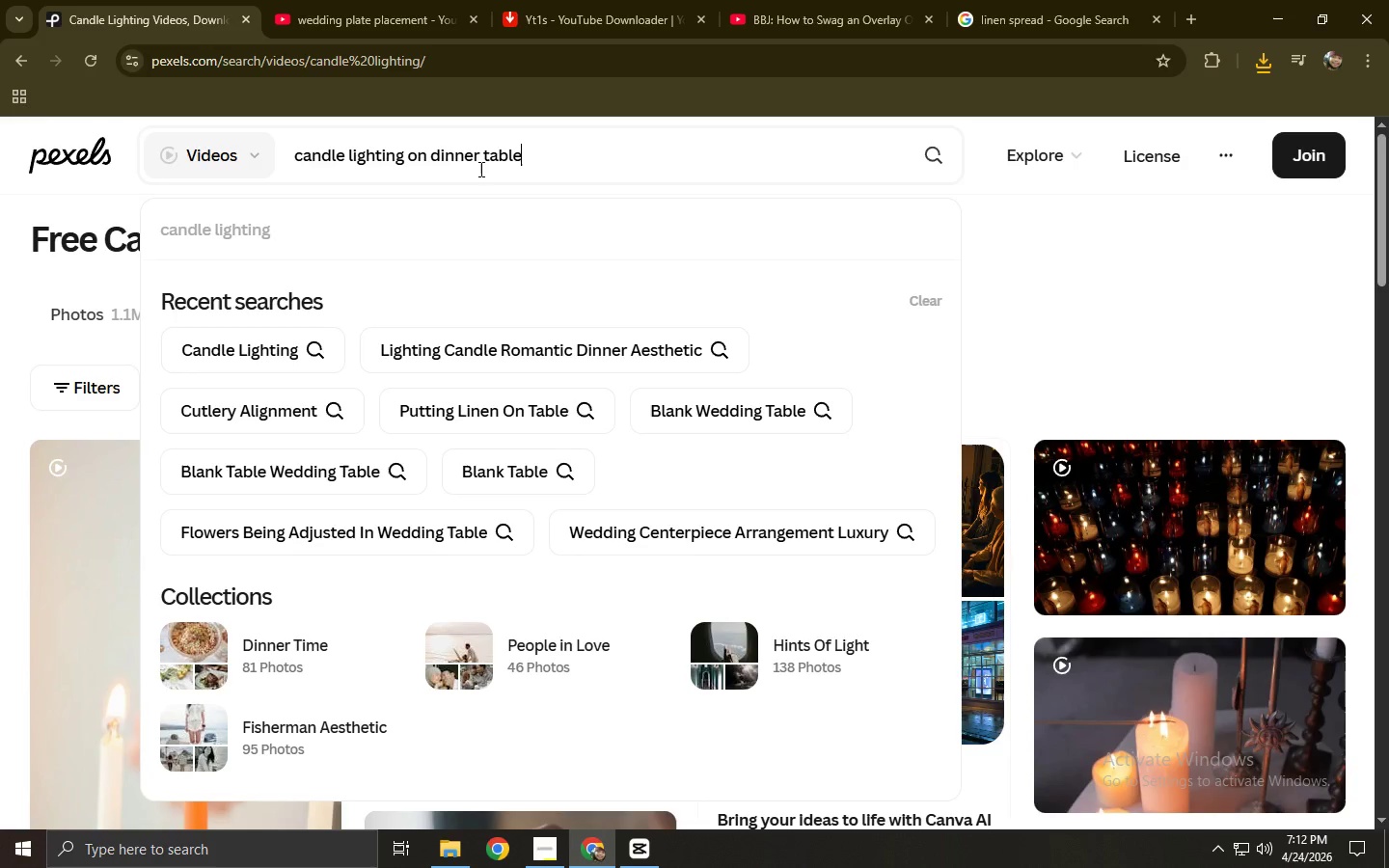 
key(Enter)
 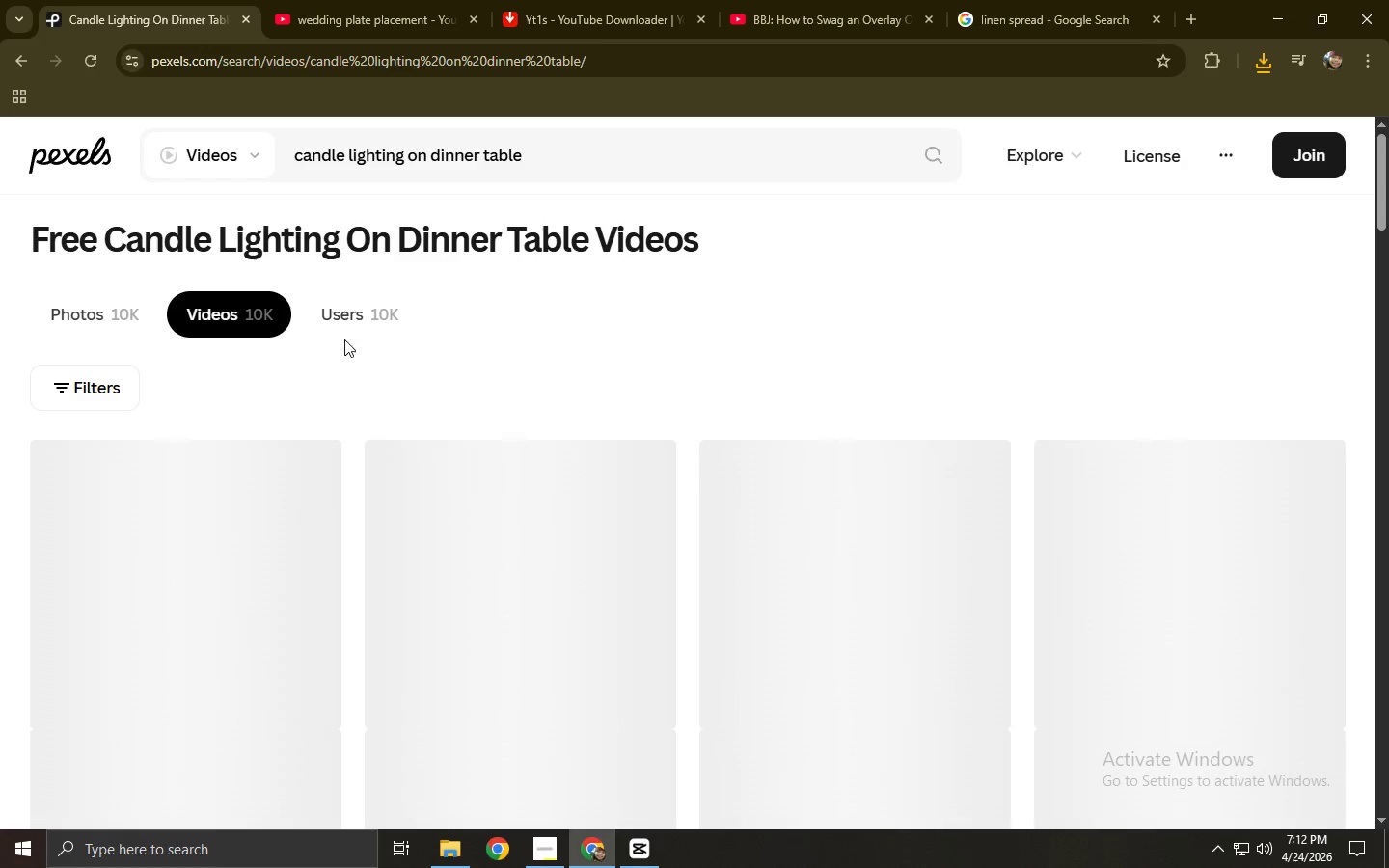 
scroll: coordinate [305, 394], scroll_direction: down, amount: 9.0
 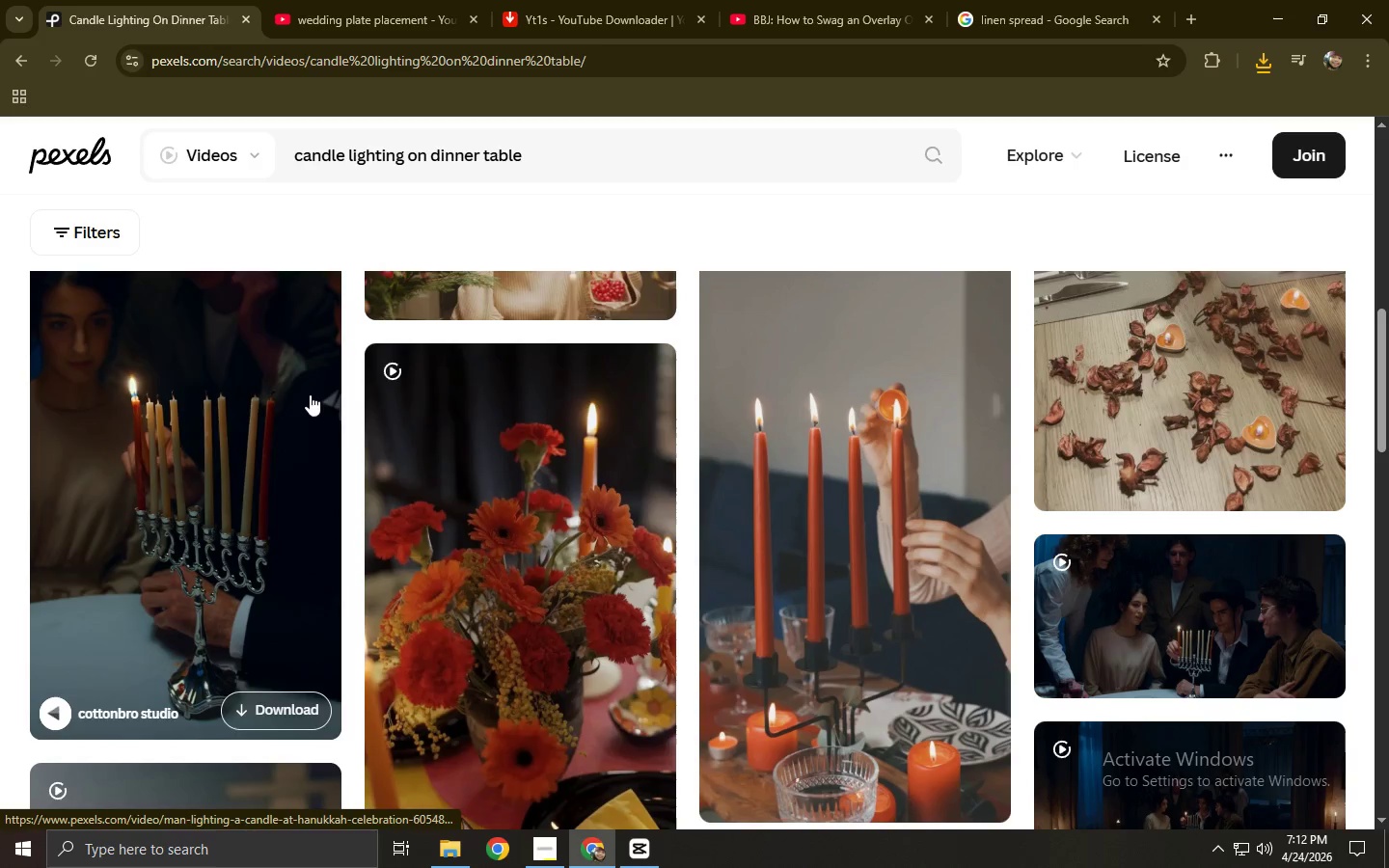 
key(Alt+AltLeft)
 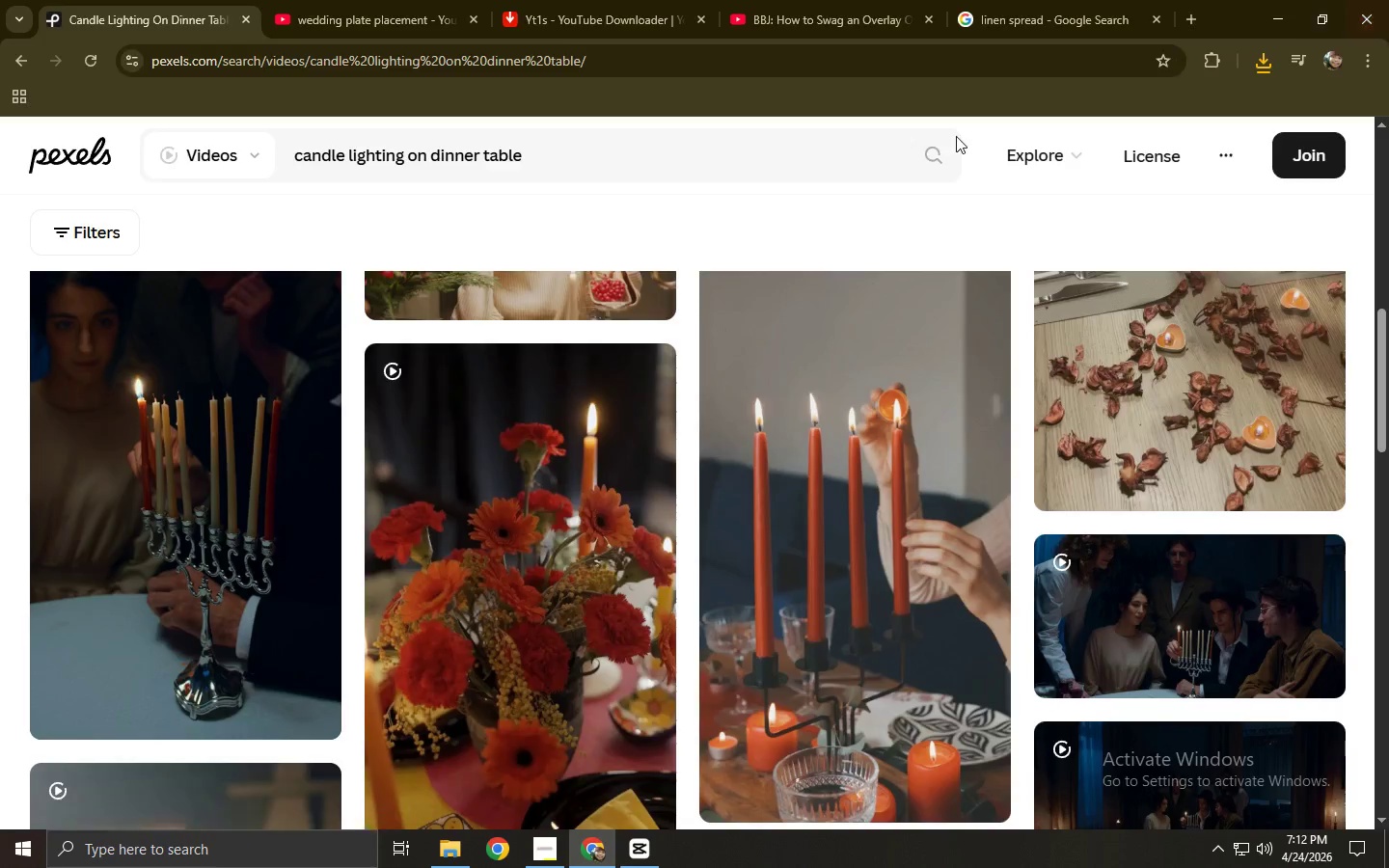 
key(Alt+Tab)
 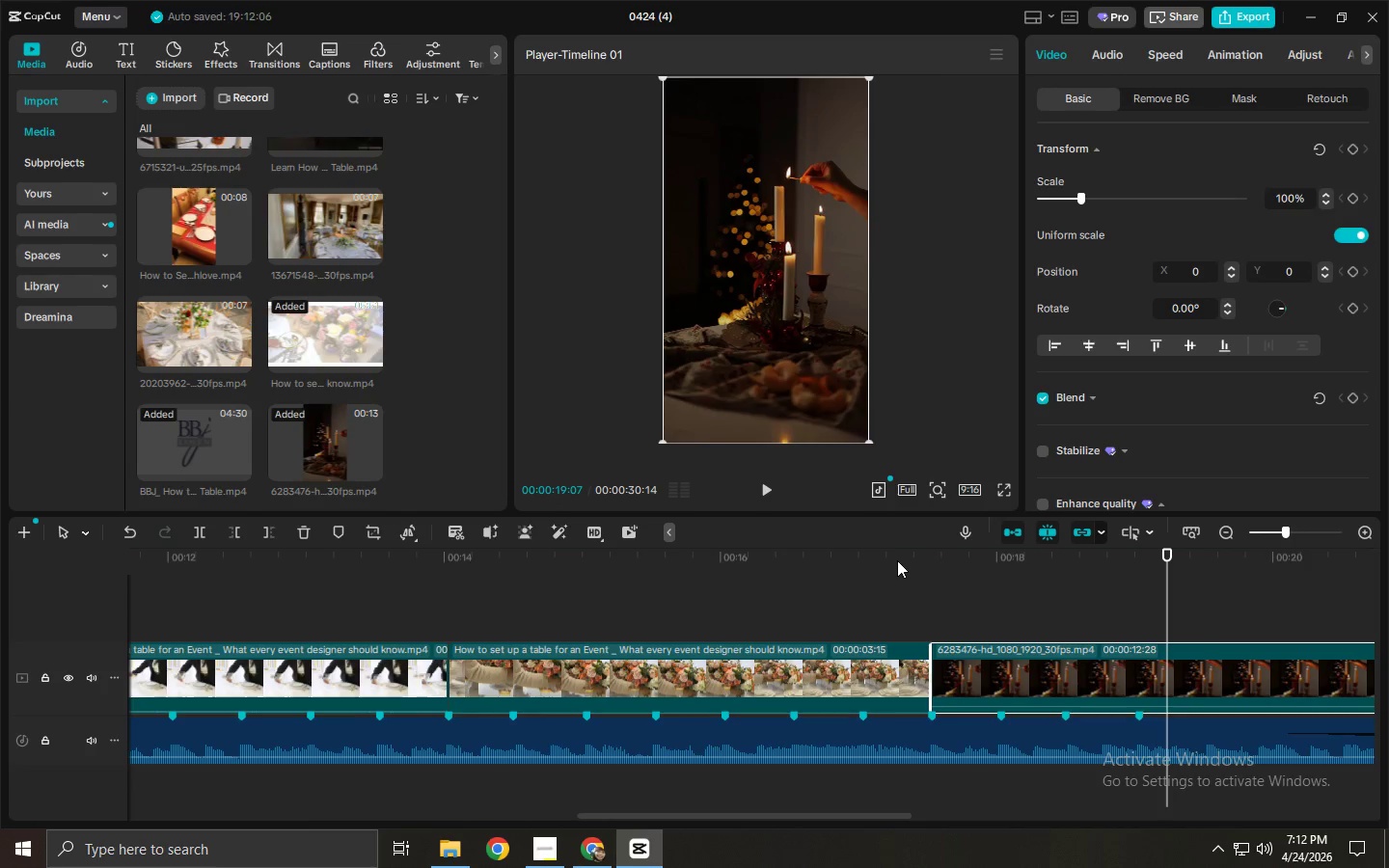 
left_click([897, 560])
 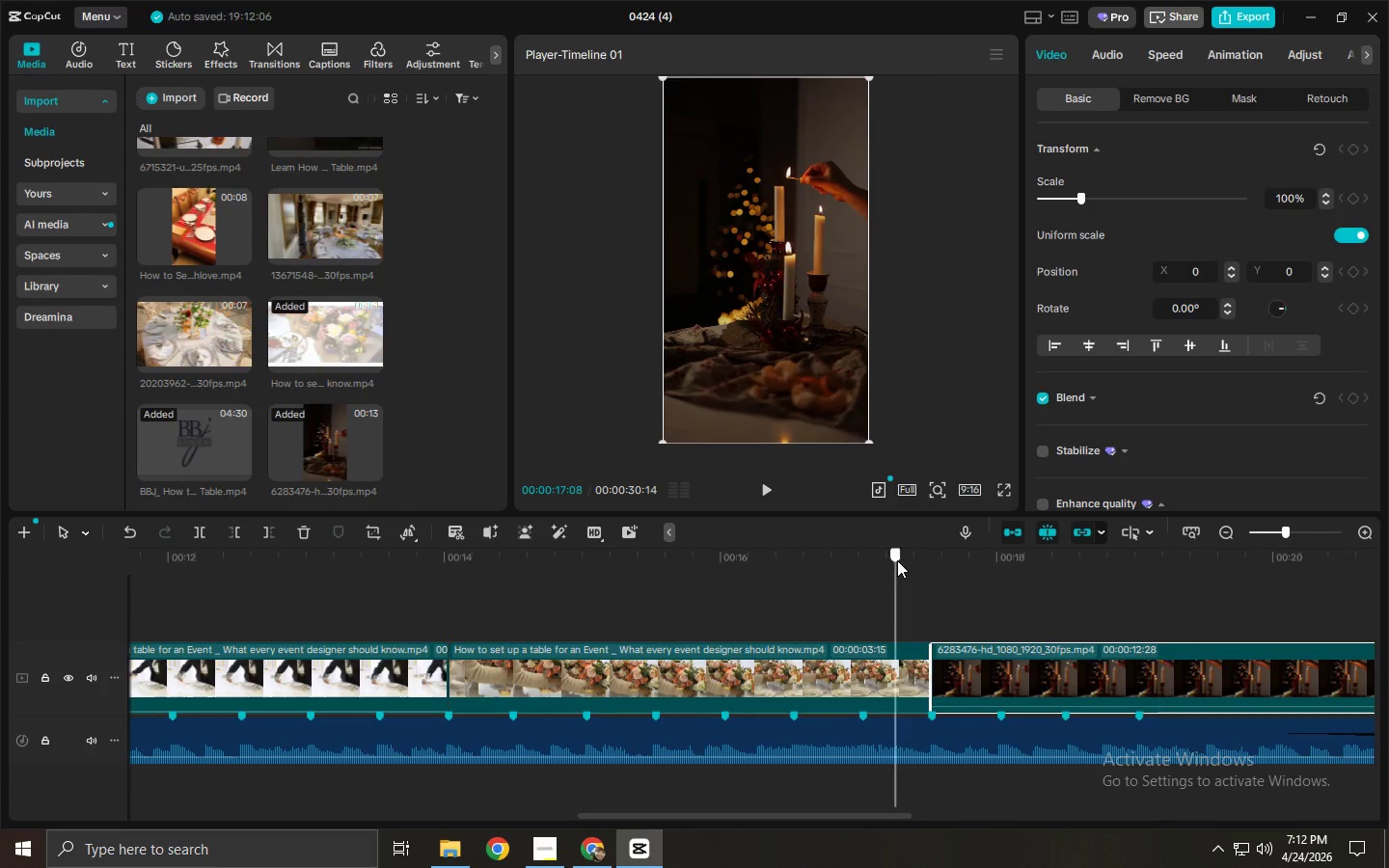 
key(Space)
 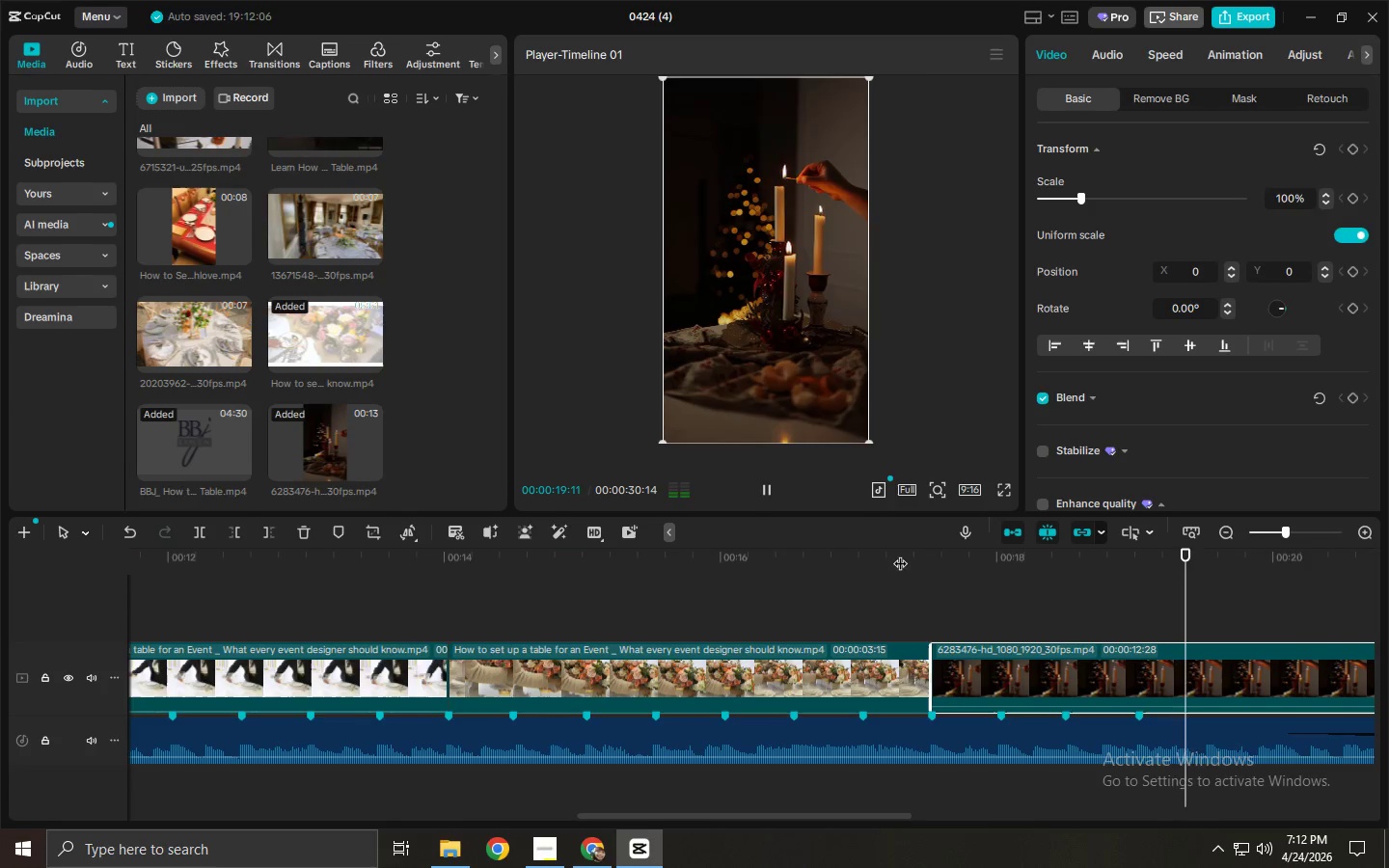 
key(Space)
 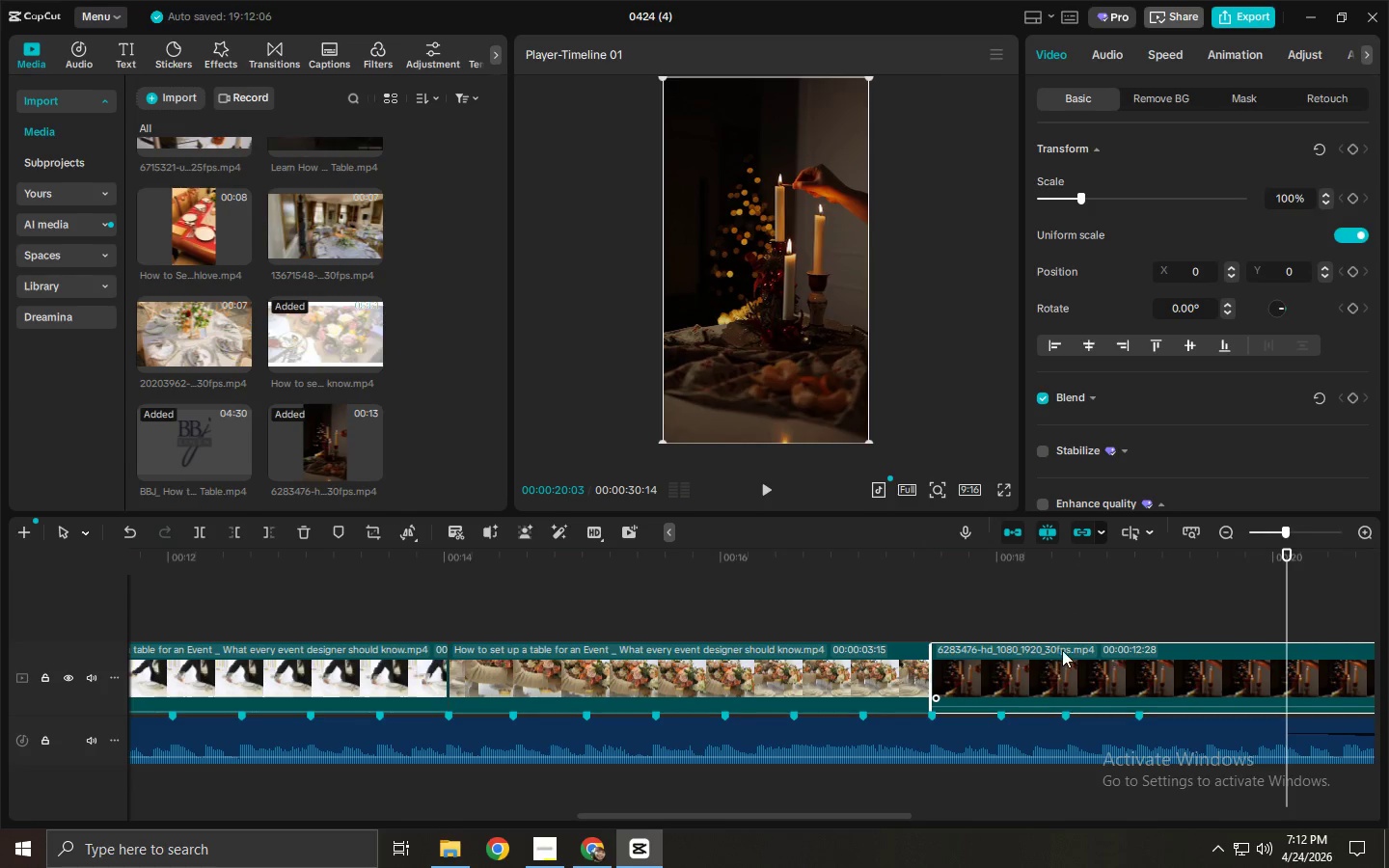 
left_click([1070, 731])
 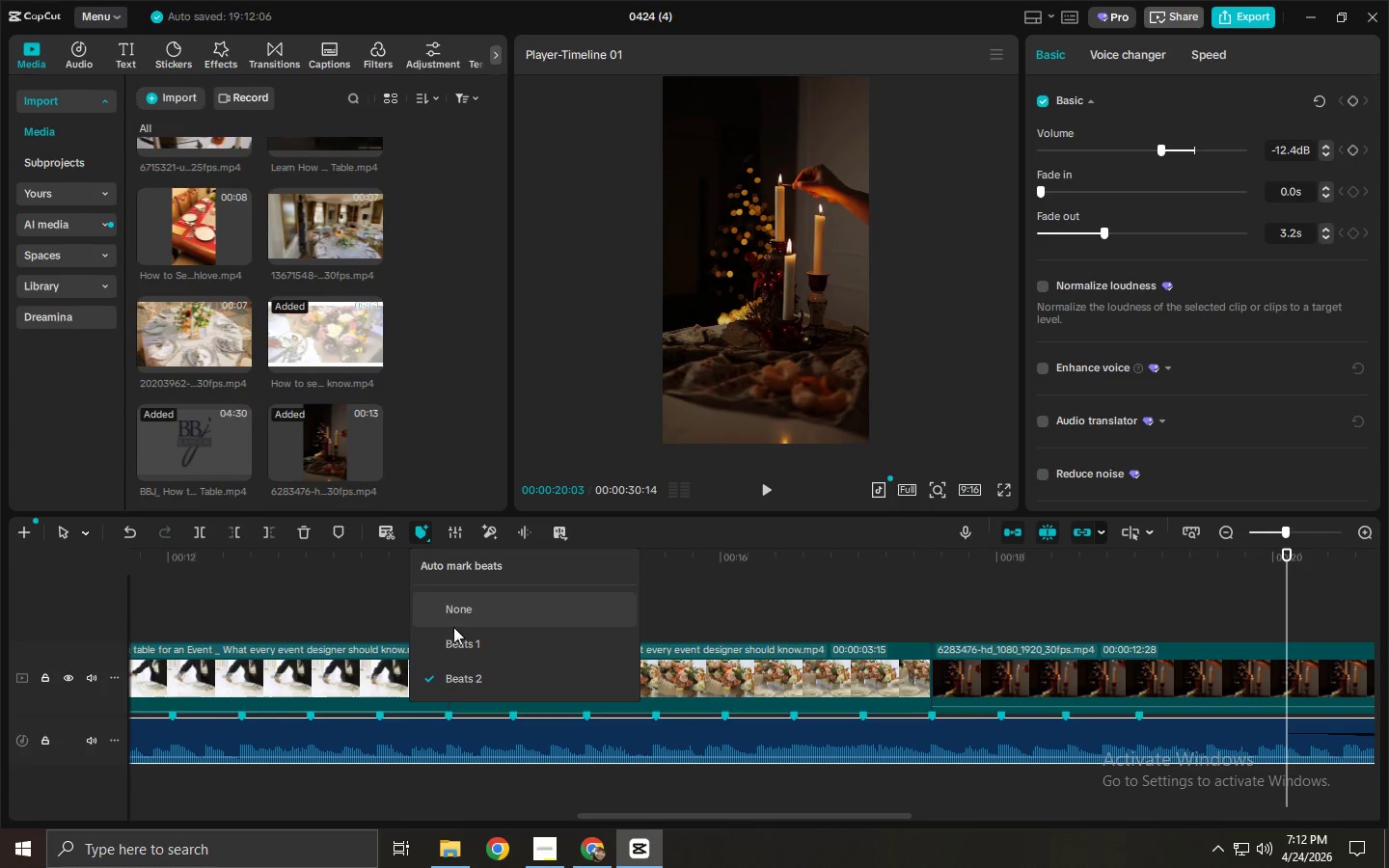 
left_click([469, 651])
 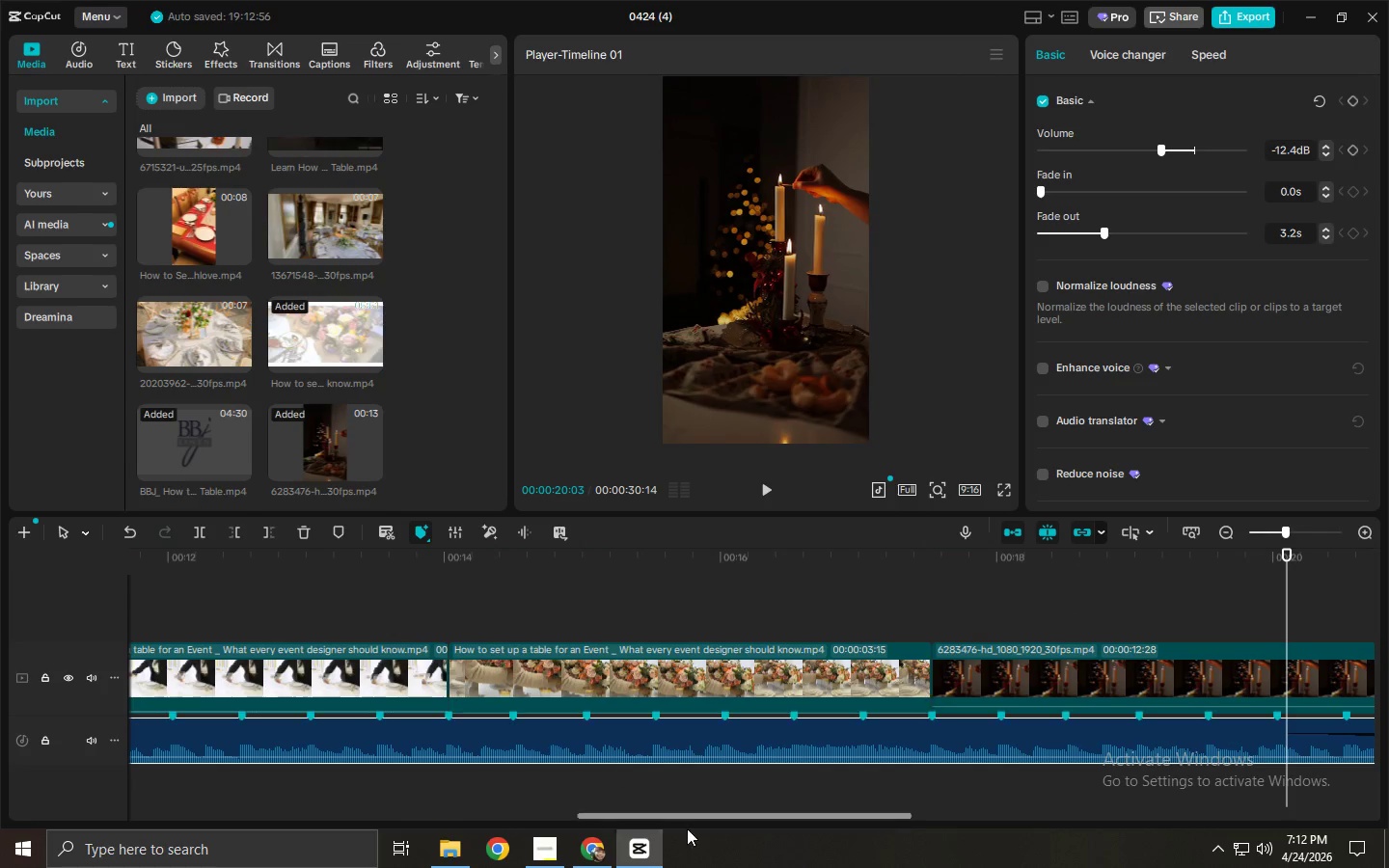 
left_click_drag(start_coordinate=[708, 822], to_coordinate=[833, 826])
 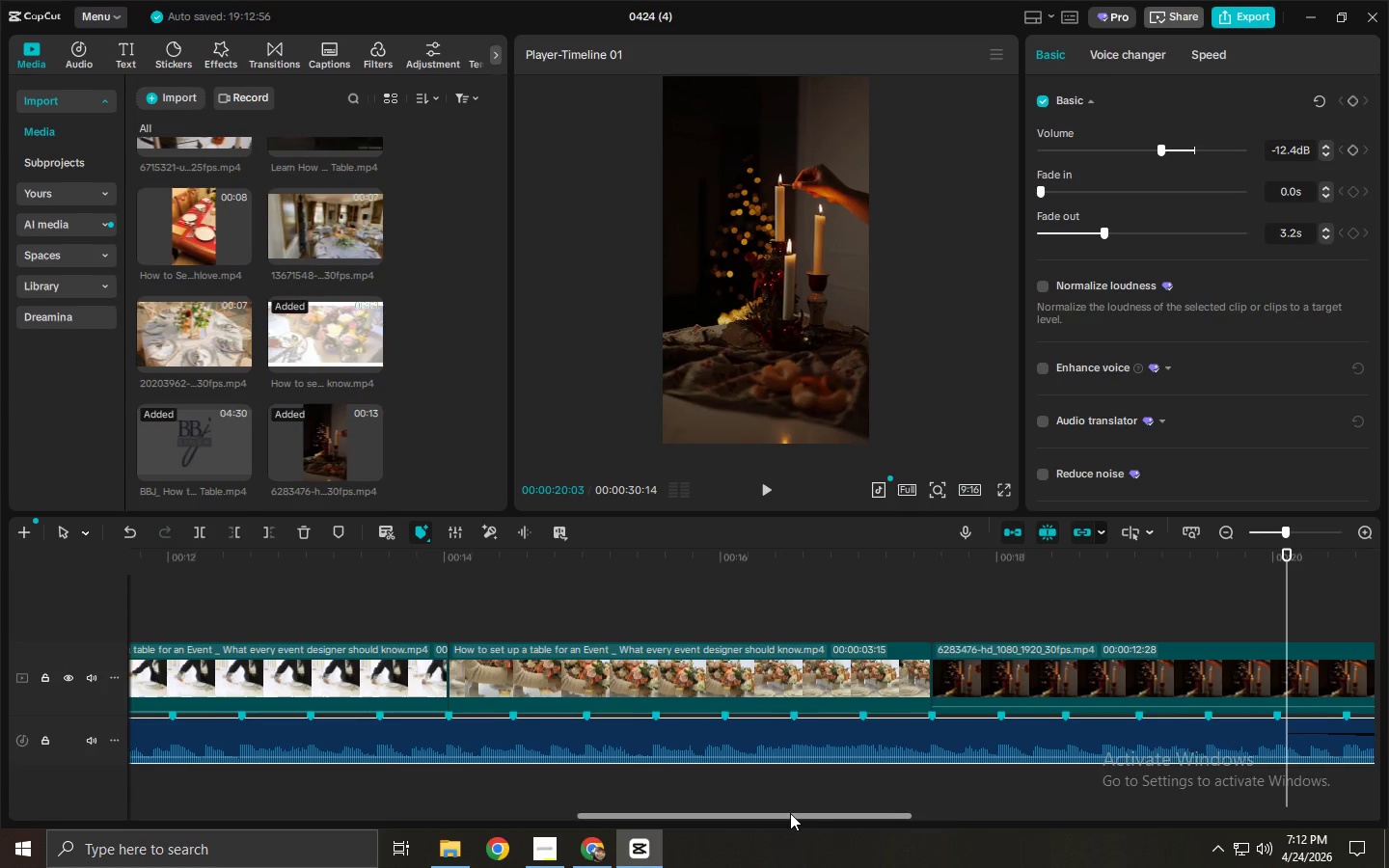 
left_click_drag(start_coordinate=[790, 813], to_coordinate=[871, 818])
 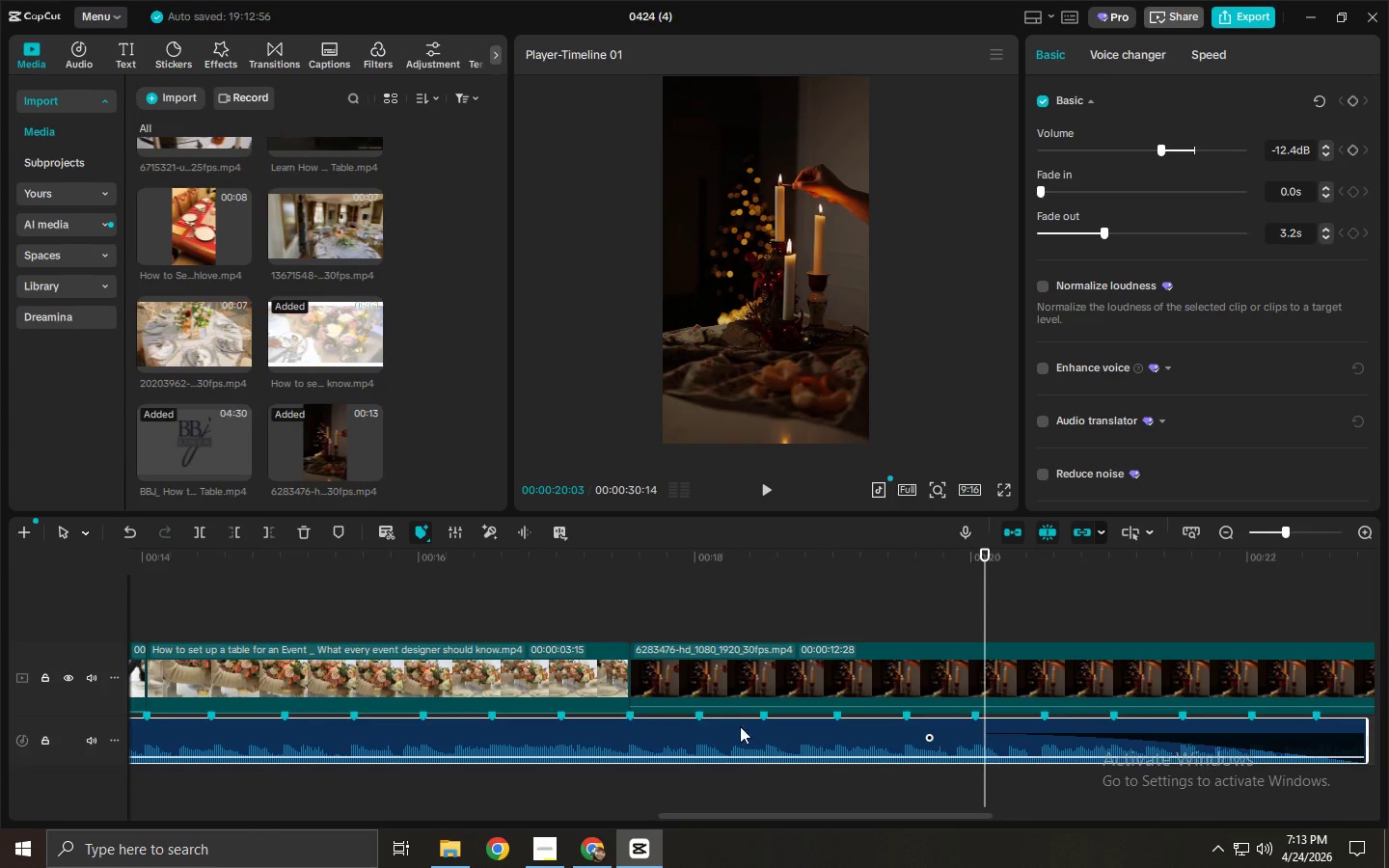 
left_click_drag(start_coordinate=[995, 565], to_coordinate=[1254, 578])
 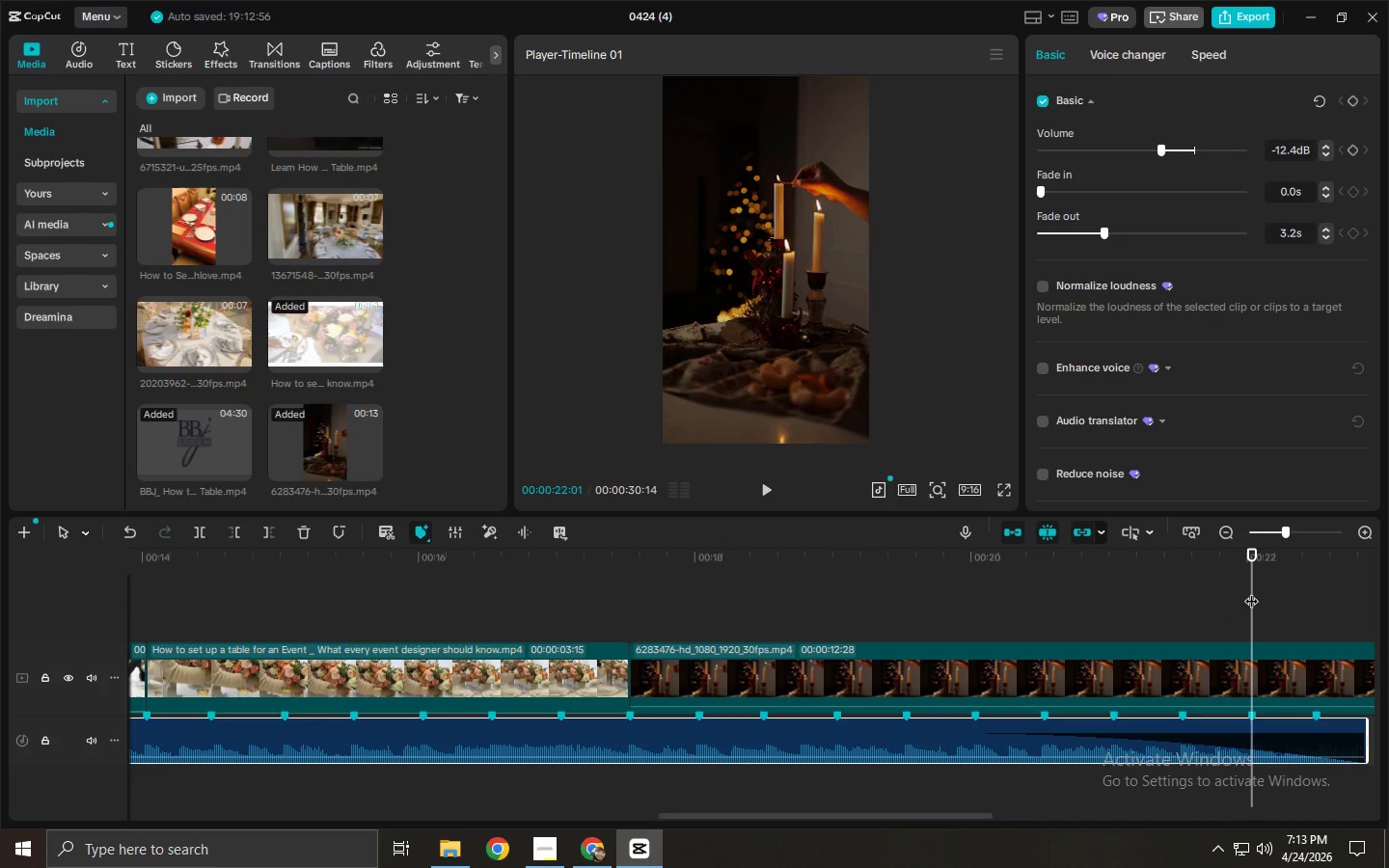 
key(Control+ControlLeft)
 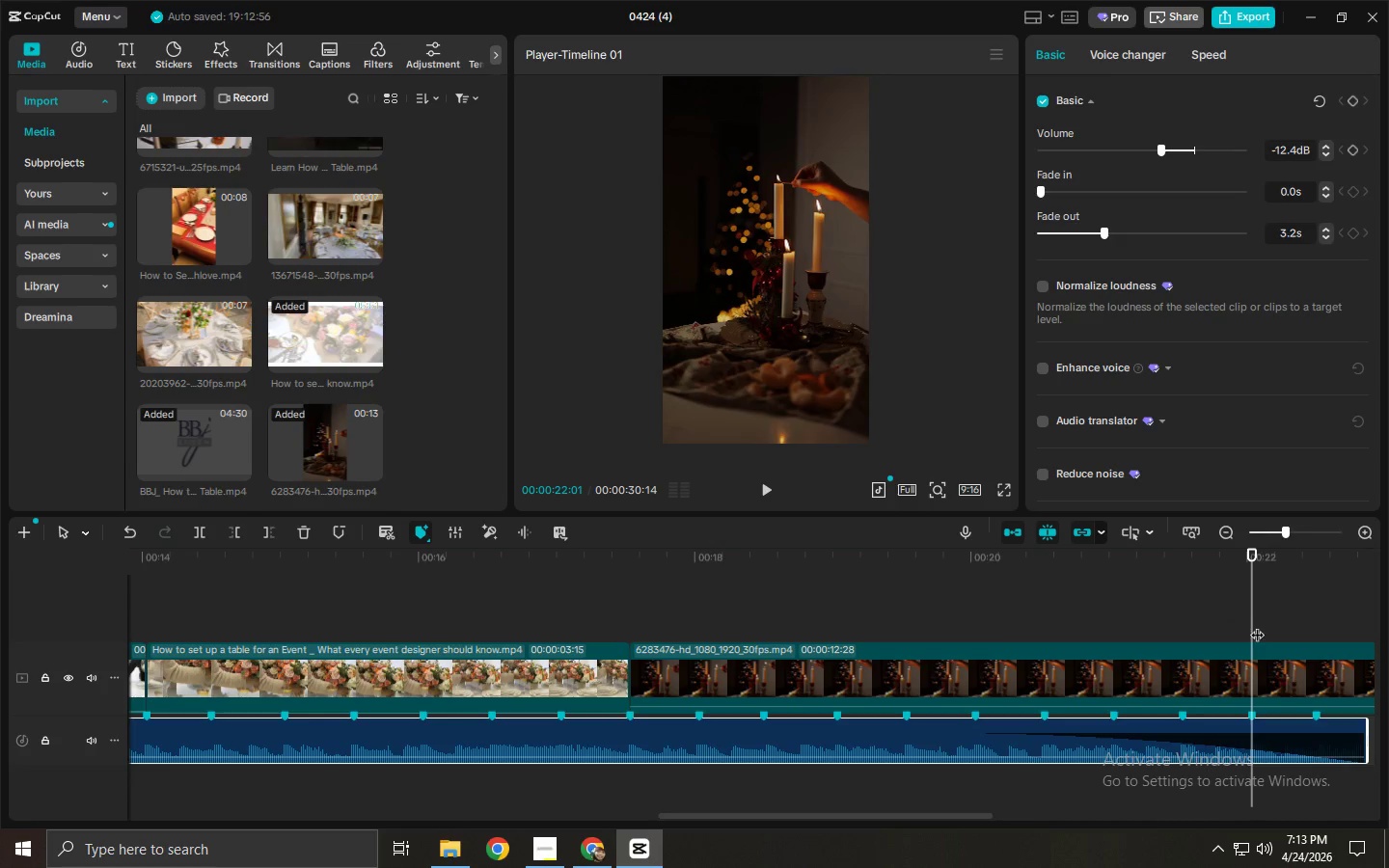 
key(Control+B)
 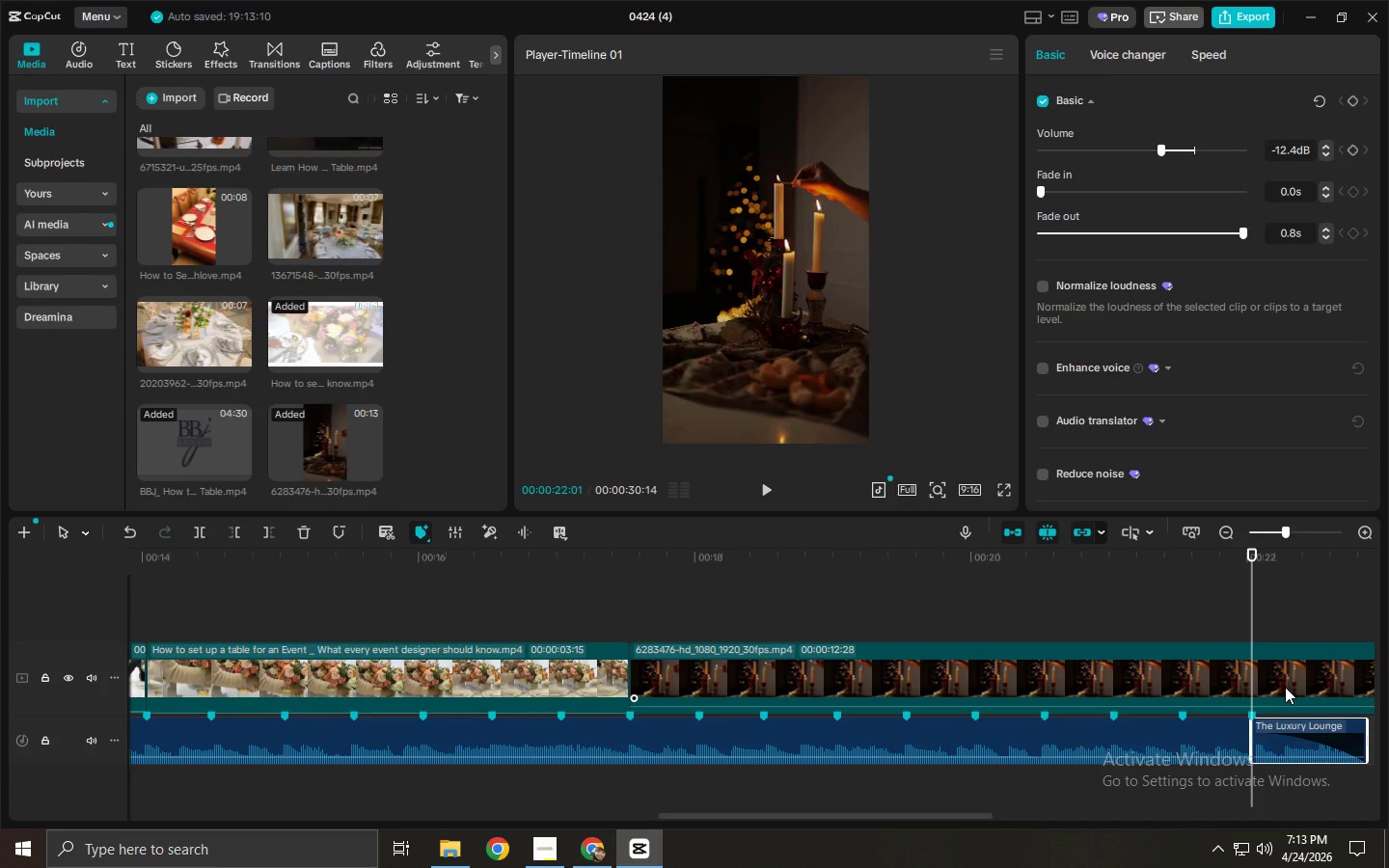 
left_click([1285, 687])
 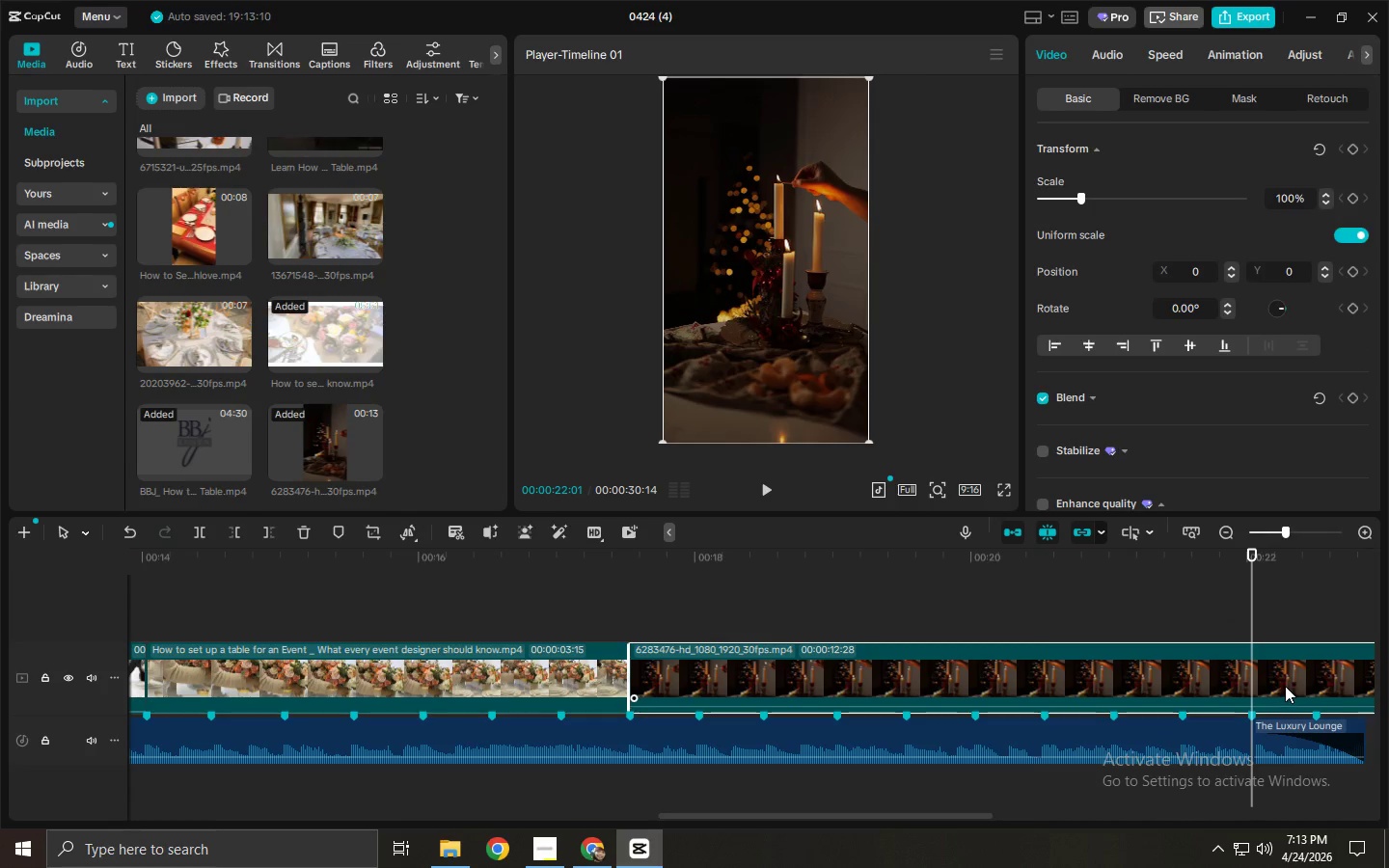 
key(Control+ControlLeft)
 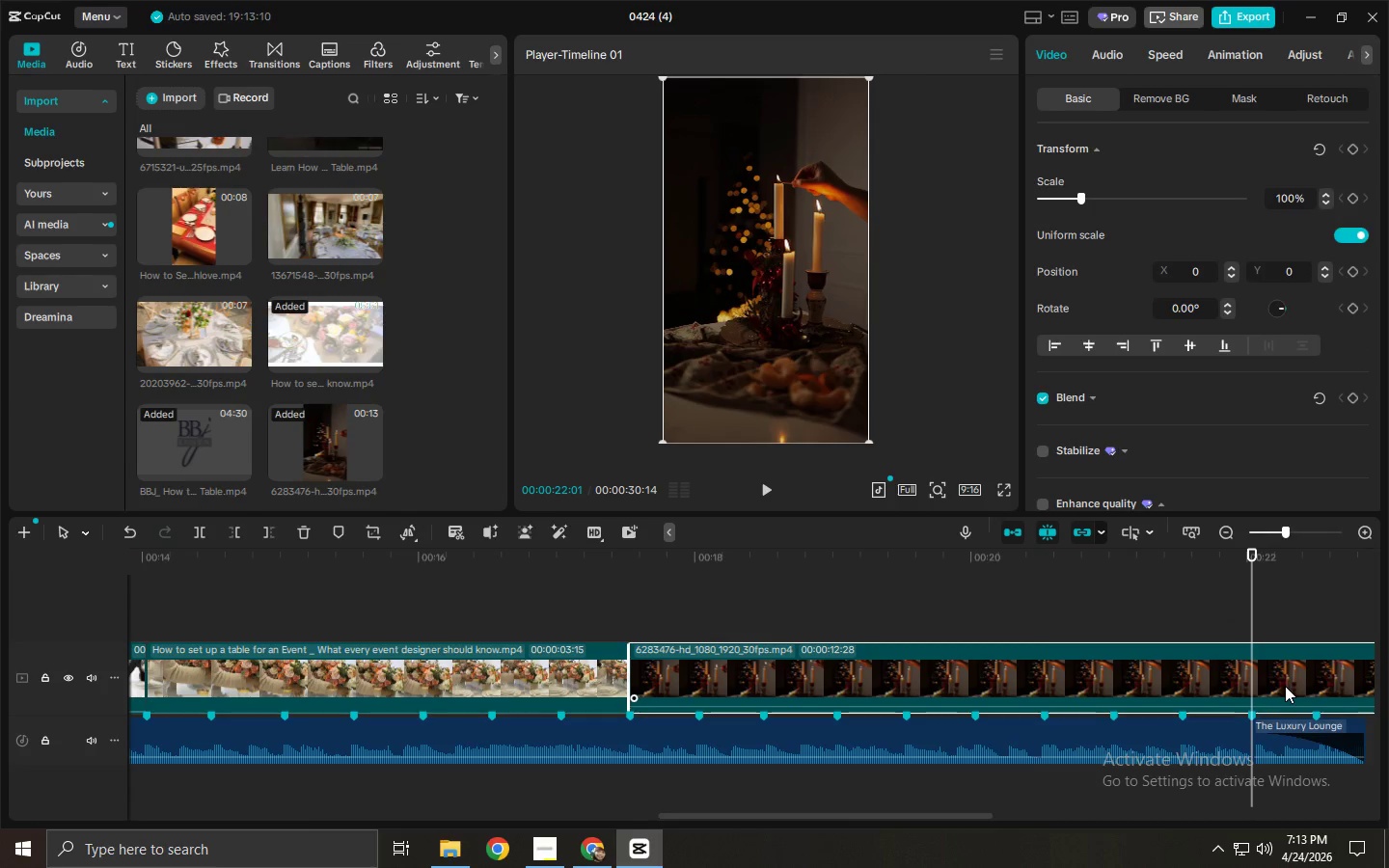 
key(Control+Z)
 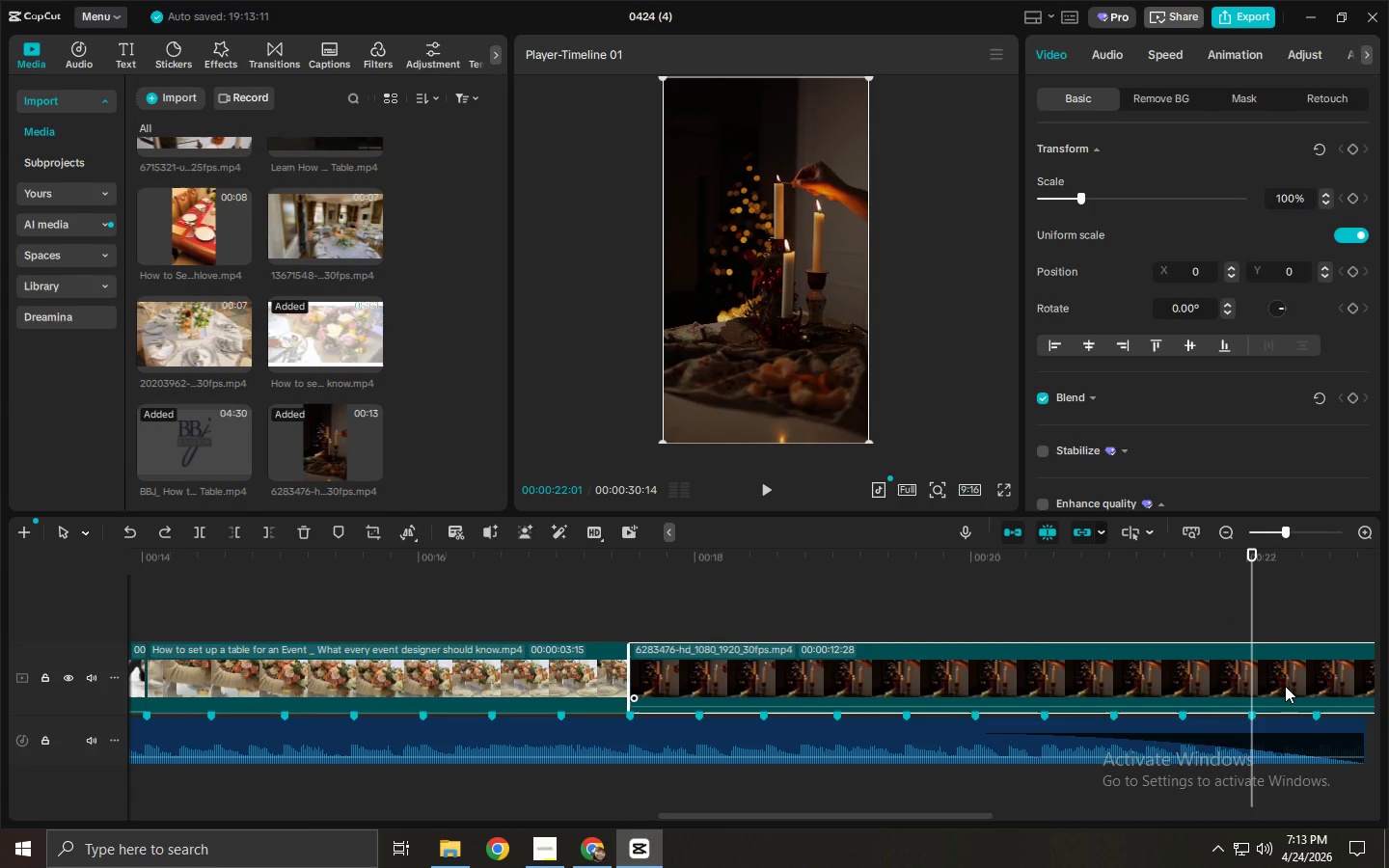 
left_click([1285, 686])
 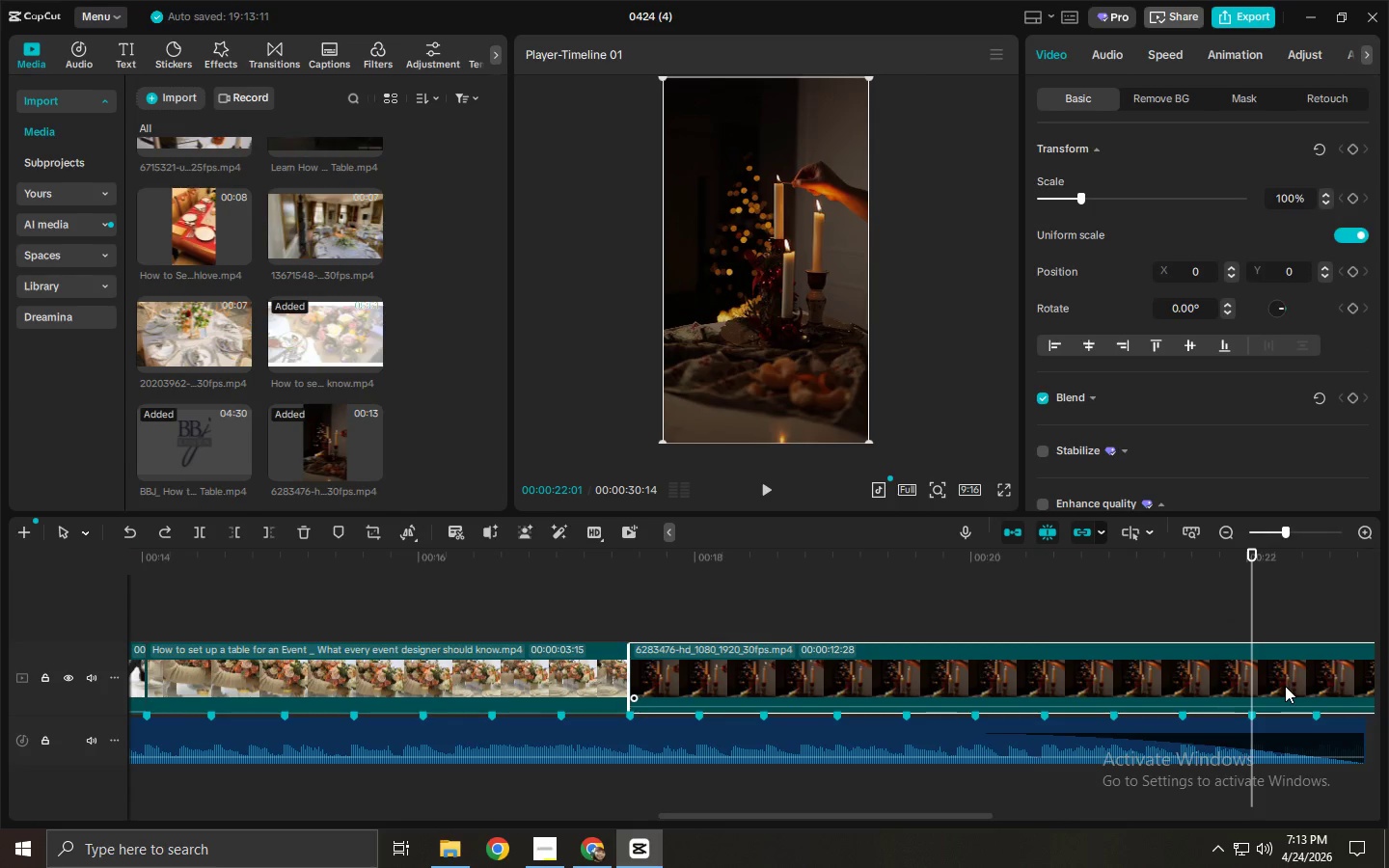 
key(Control+ControlLeft)
 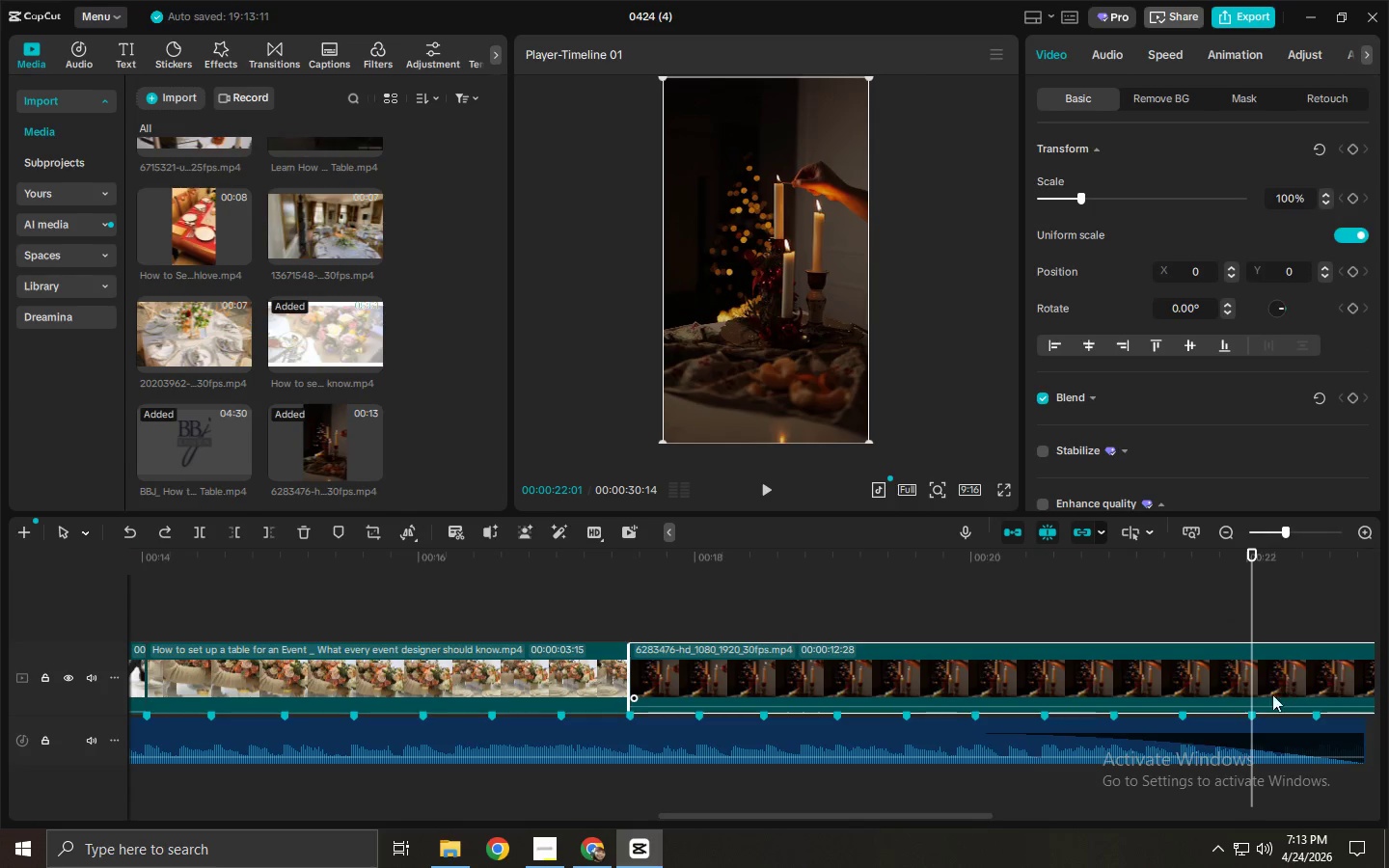 
key(Control+B)
 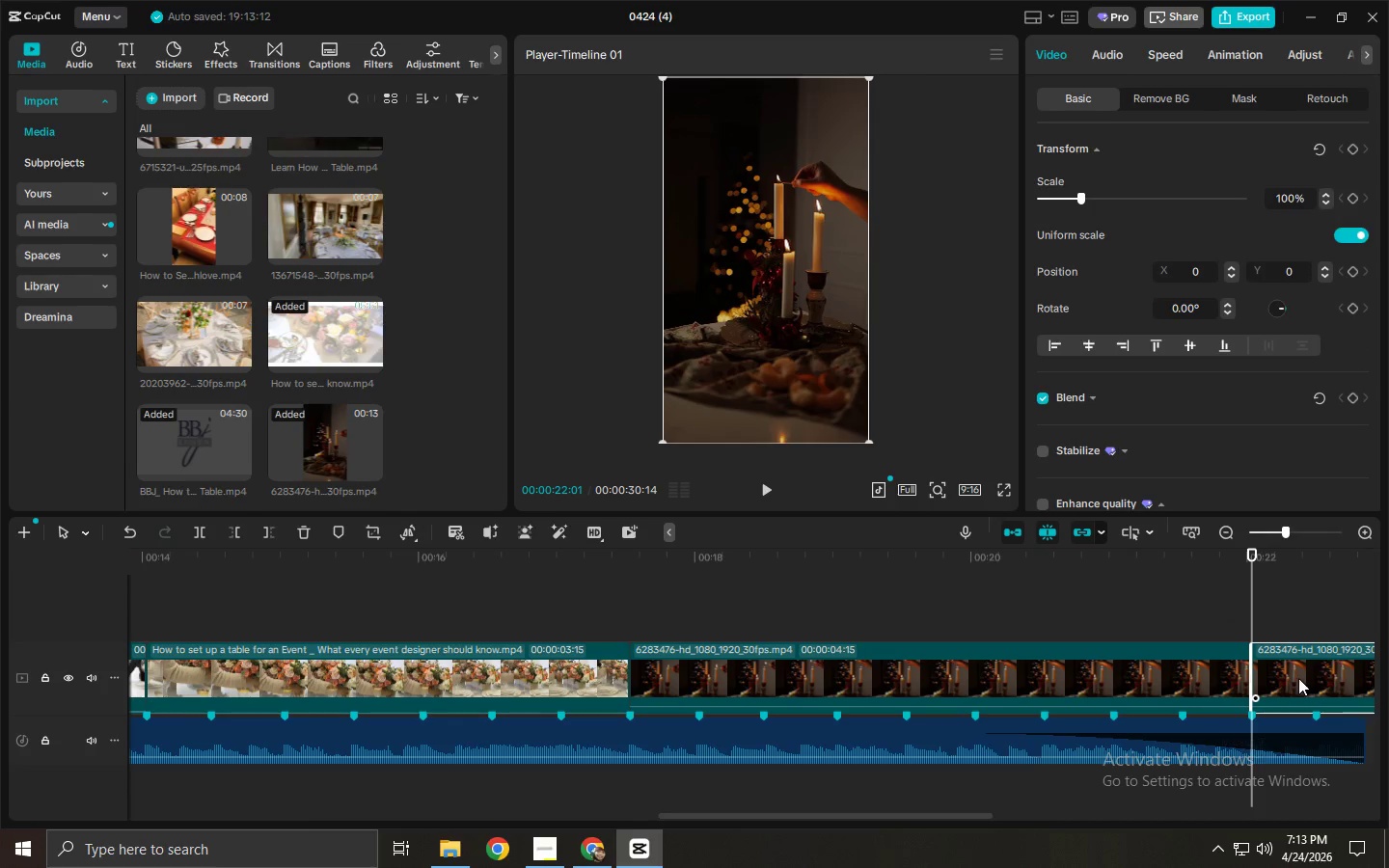 
key(Delete)
 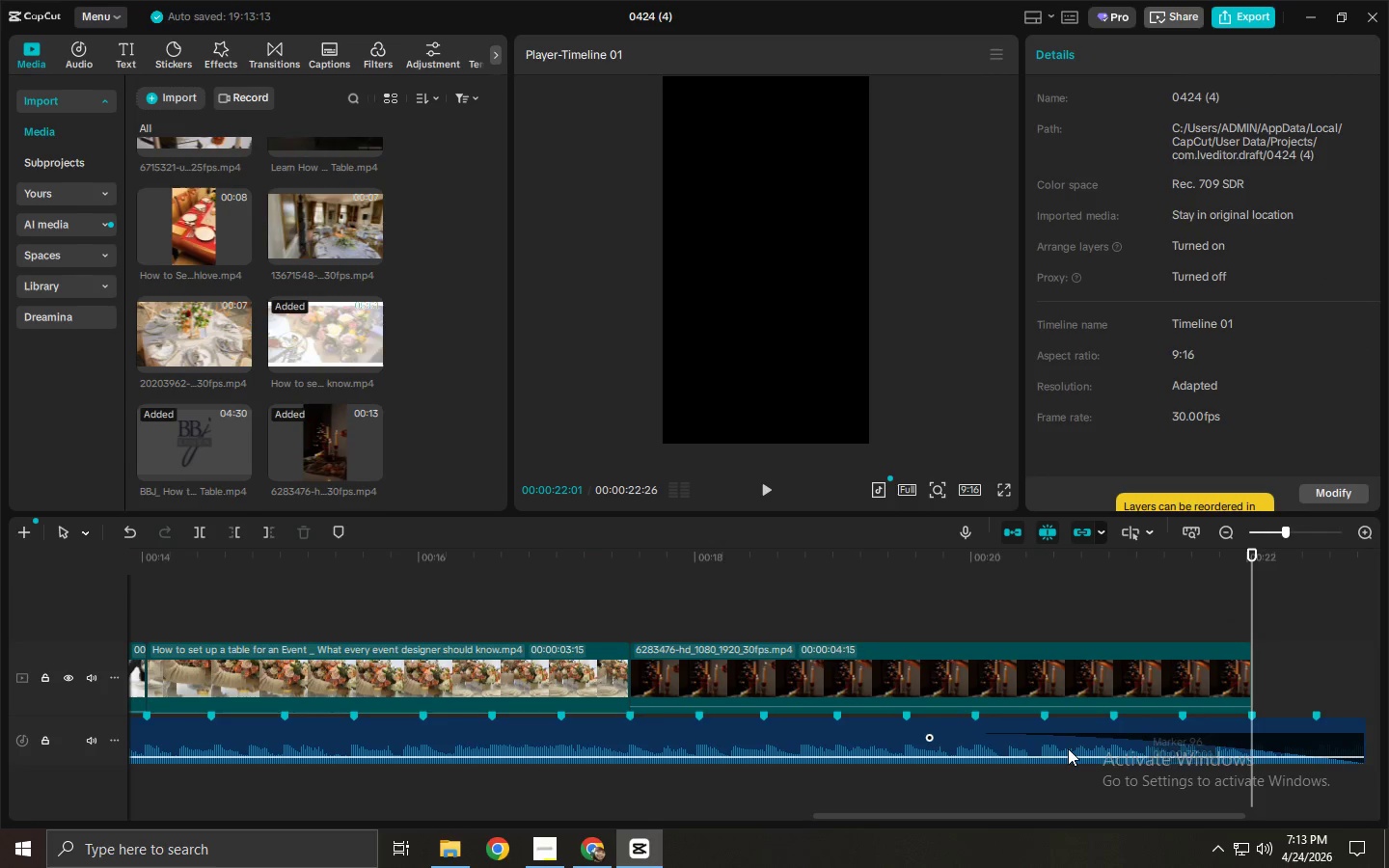 
left_click([1066, 747])
 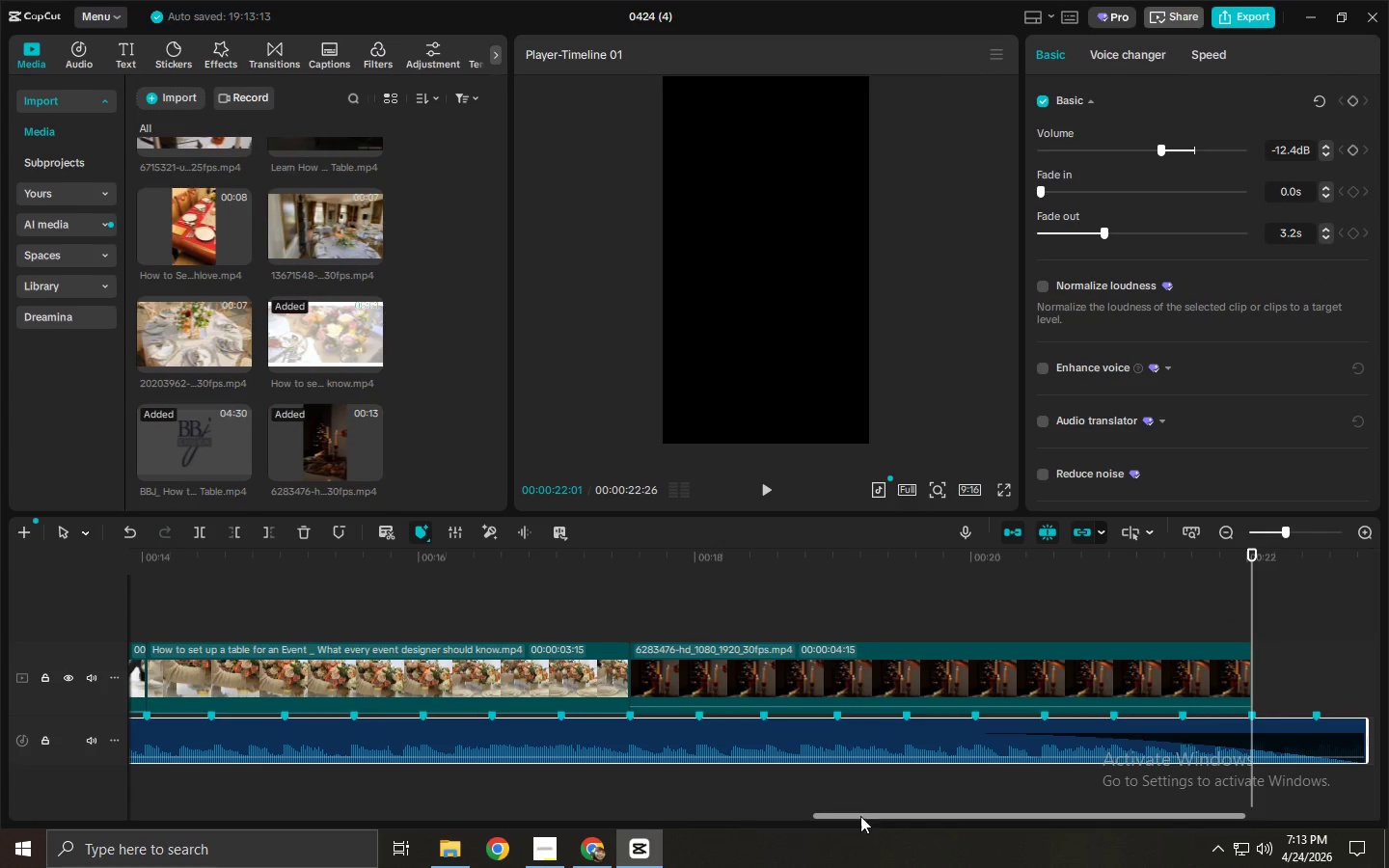 
left_click_drag(start_coordinate=[869, 816], to_coordinate=[1019, 813])
 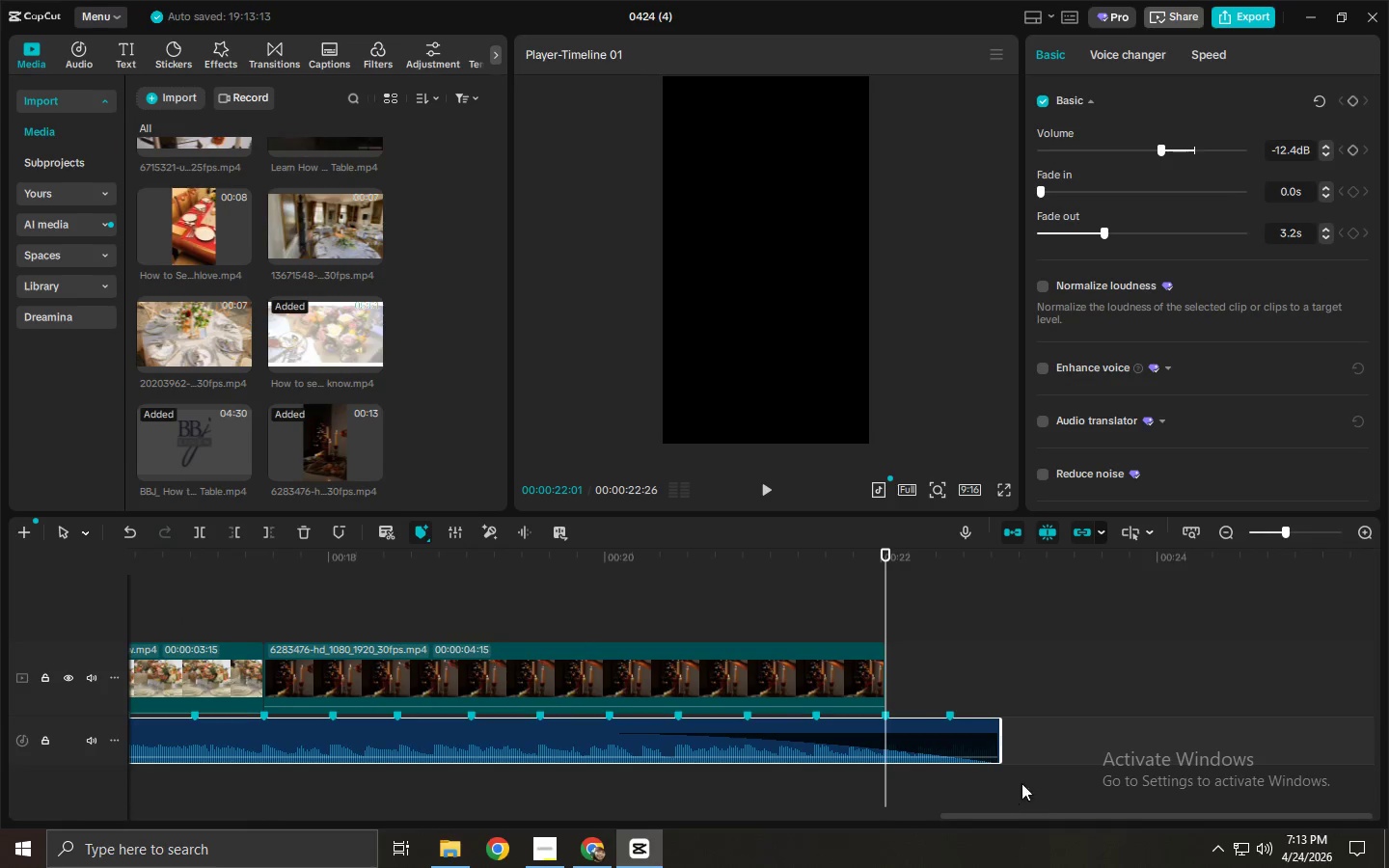 
left_click_drag(start_coordinate=[1002, 736], to_coordinate=[1184, 729])
 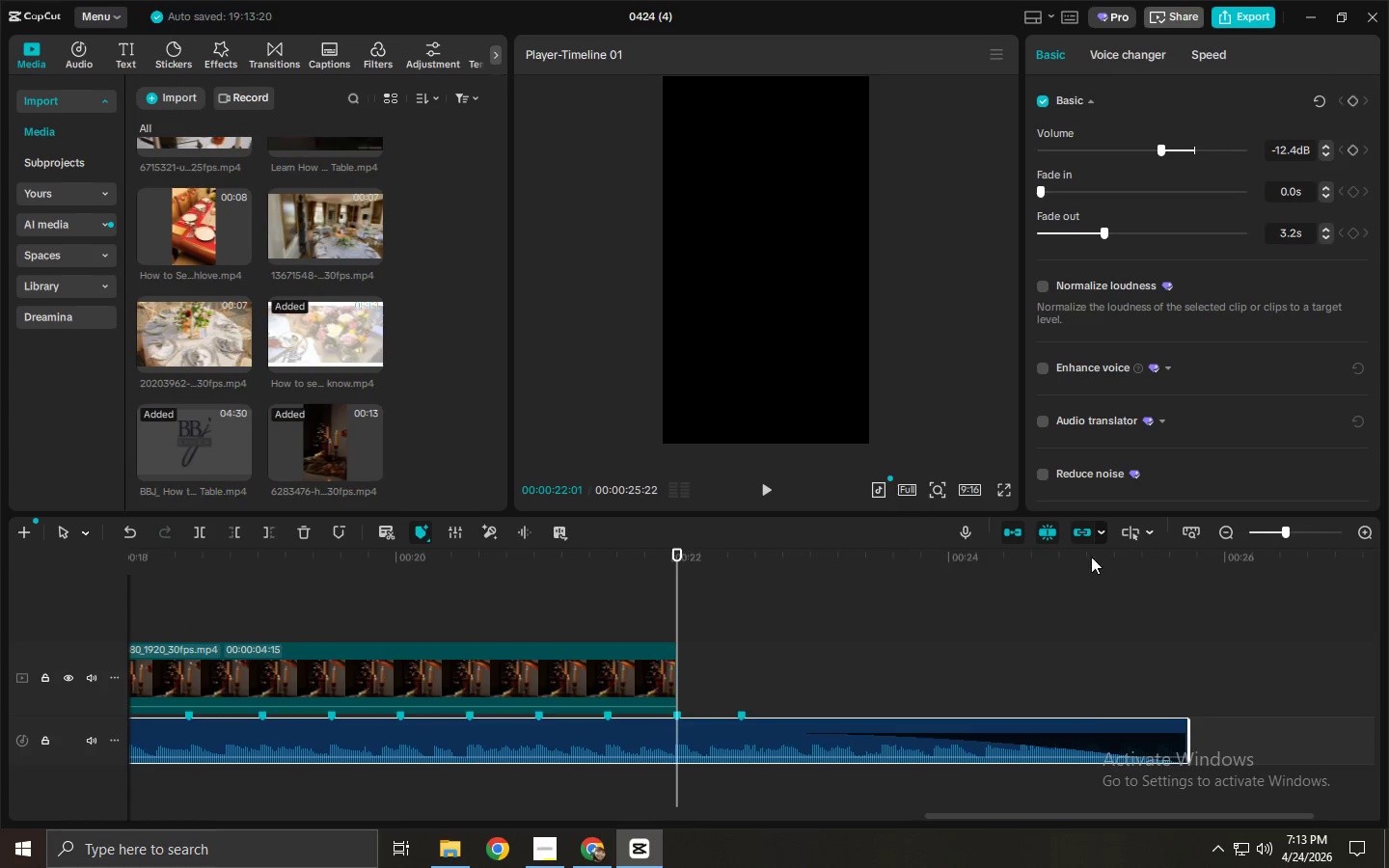 
left_click_drag(start_coordinate=[1091, 555], to_coordinate=[1086, 559])
 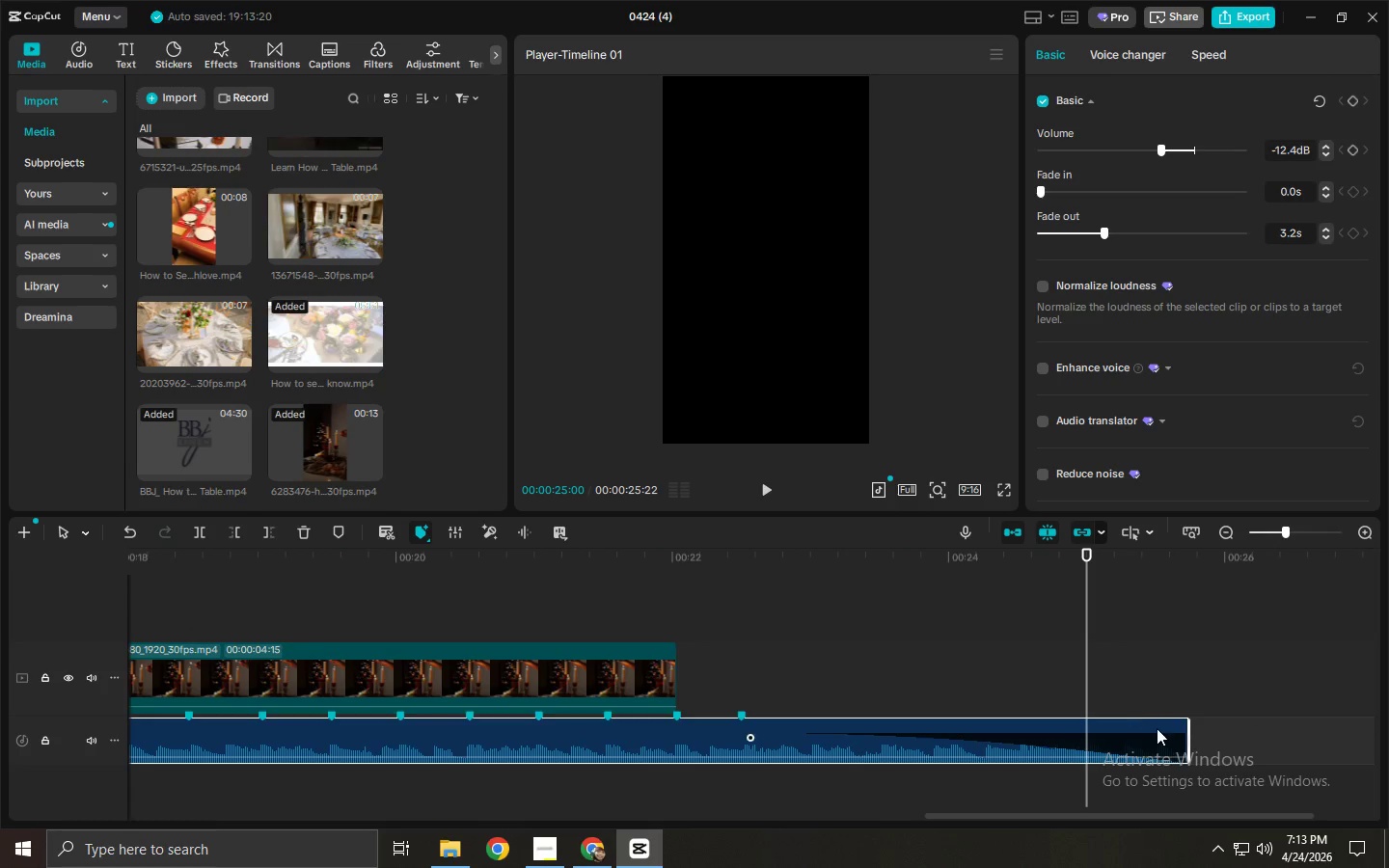 
left_click([1154, 730])
 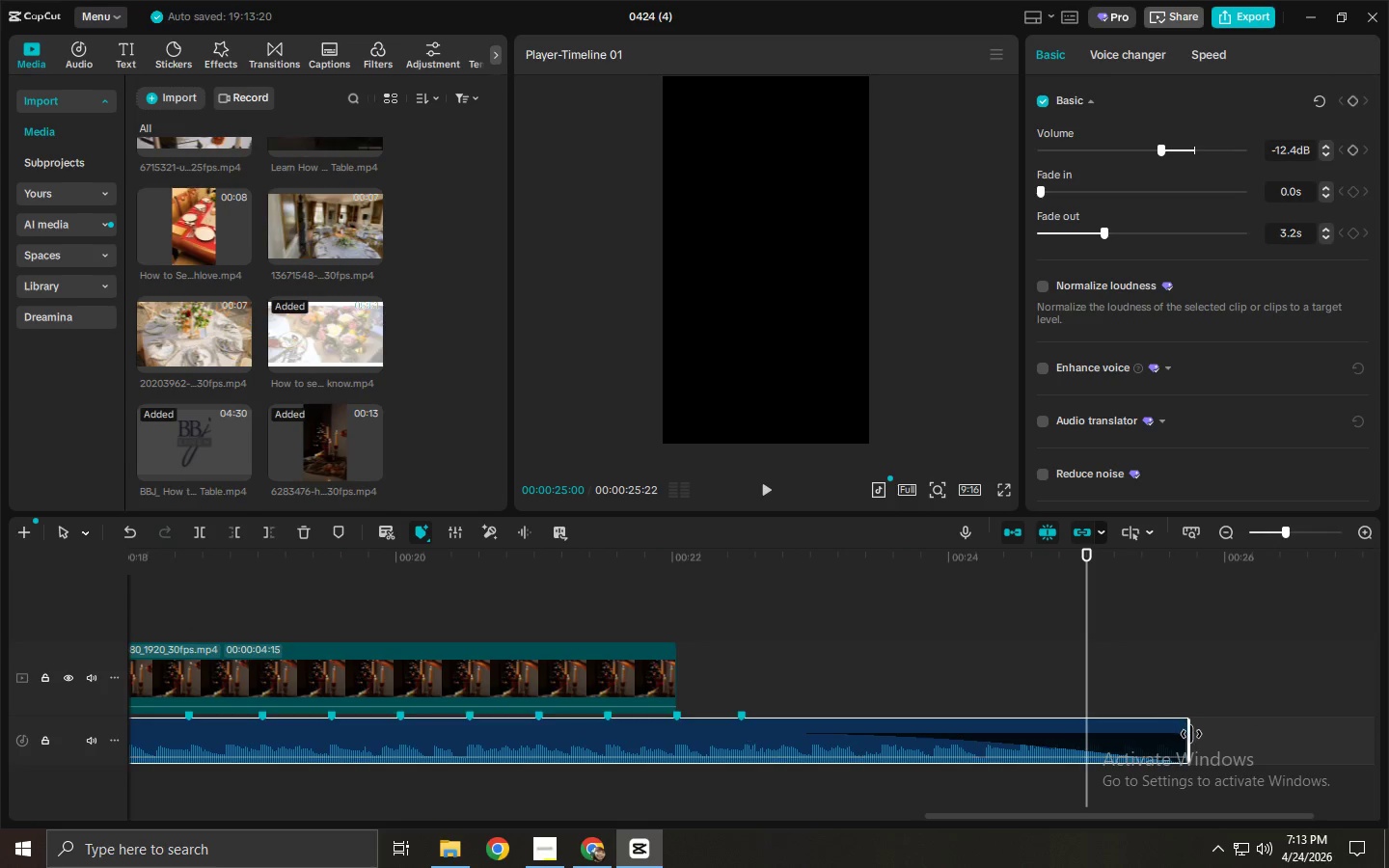 
left_click_drag(start_coordinate=[1191, 734], to_coordinate=[1080, 741])
 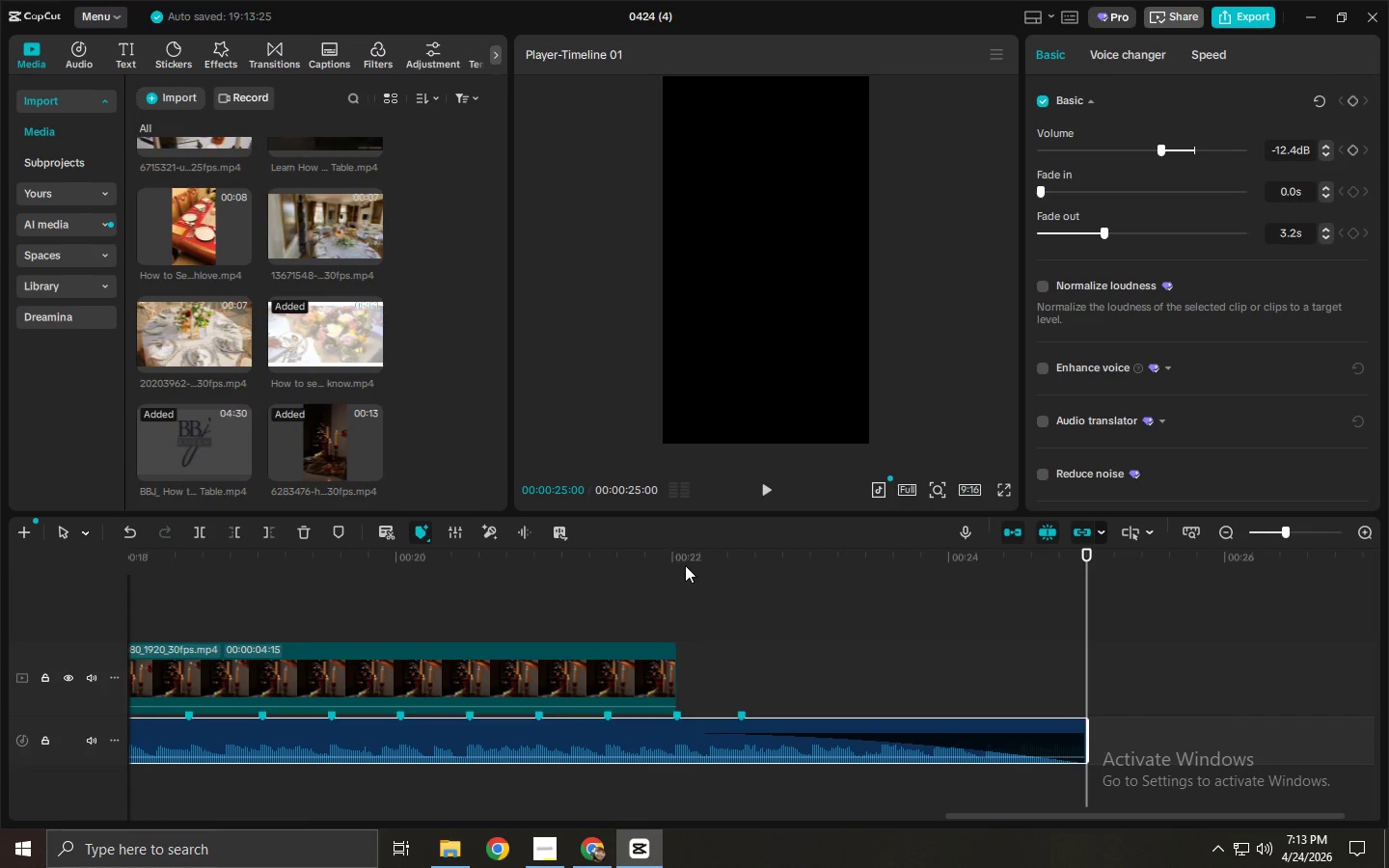 
left_click_drag(start_coordinate=[685, 561], to_coordinate=[0, 660])
 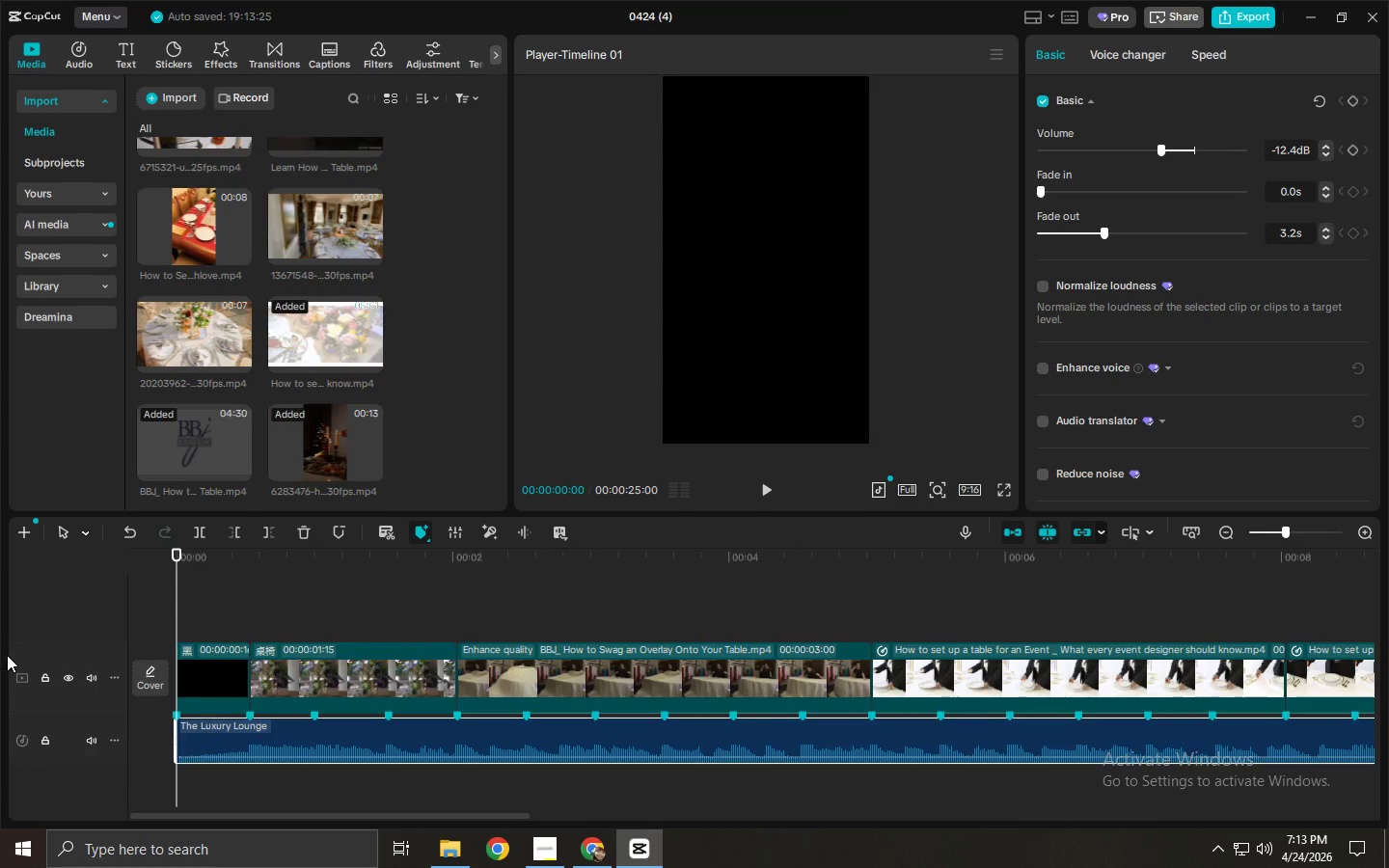 
key(Space)